 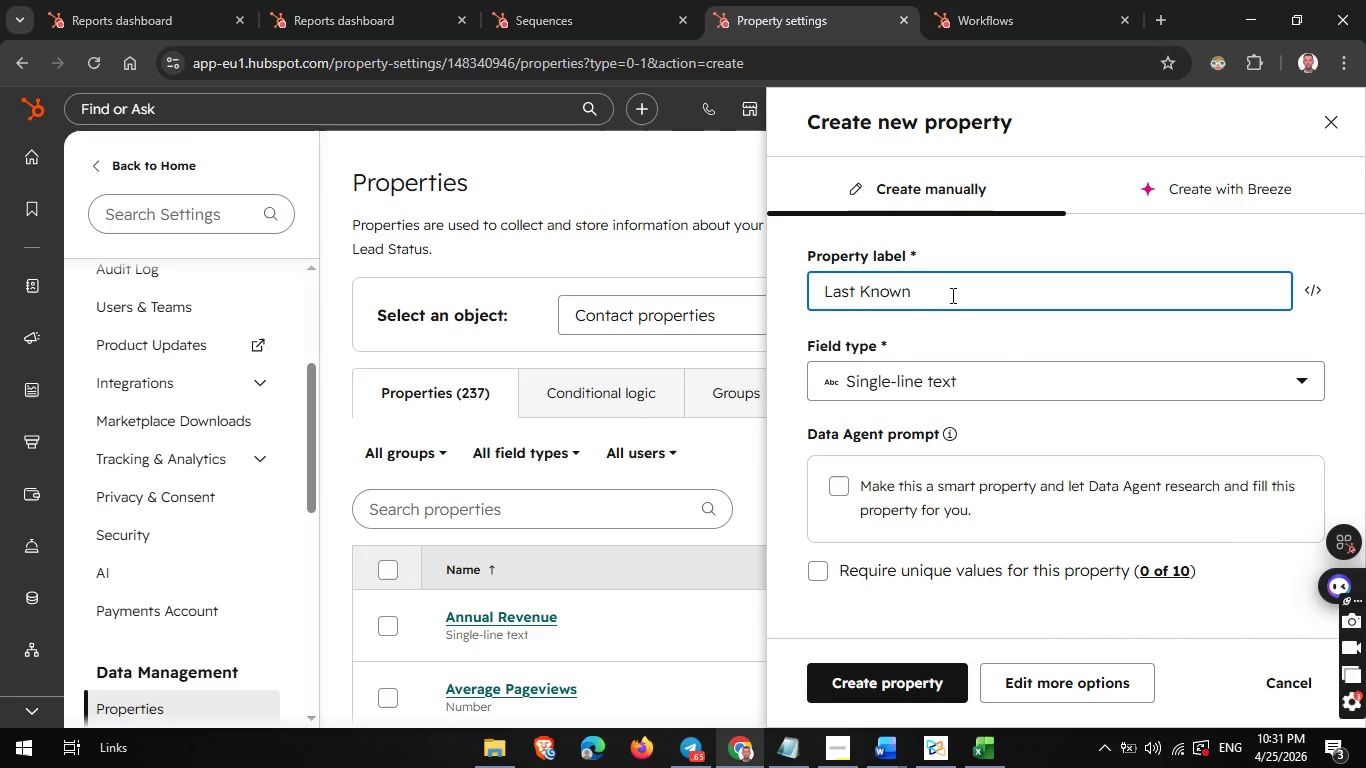 
type( vacancy )
 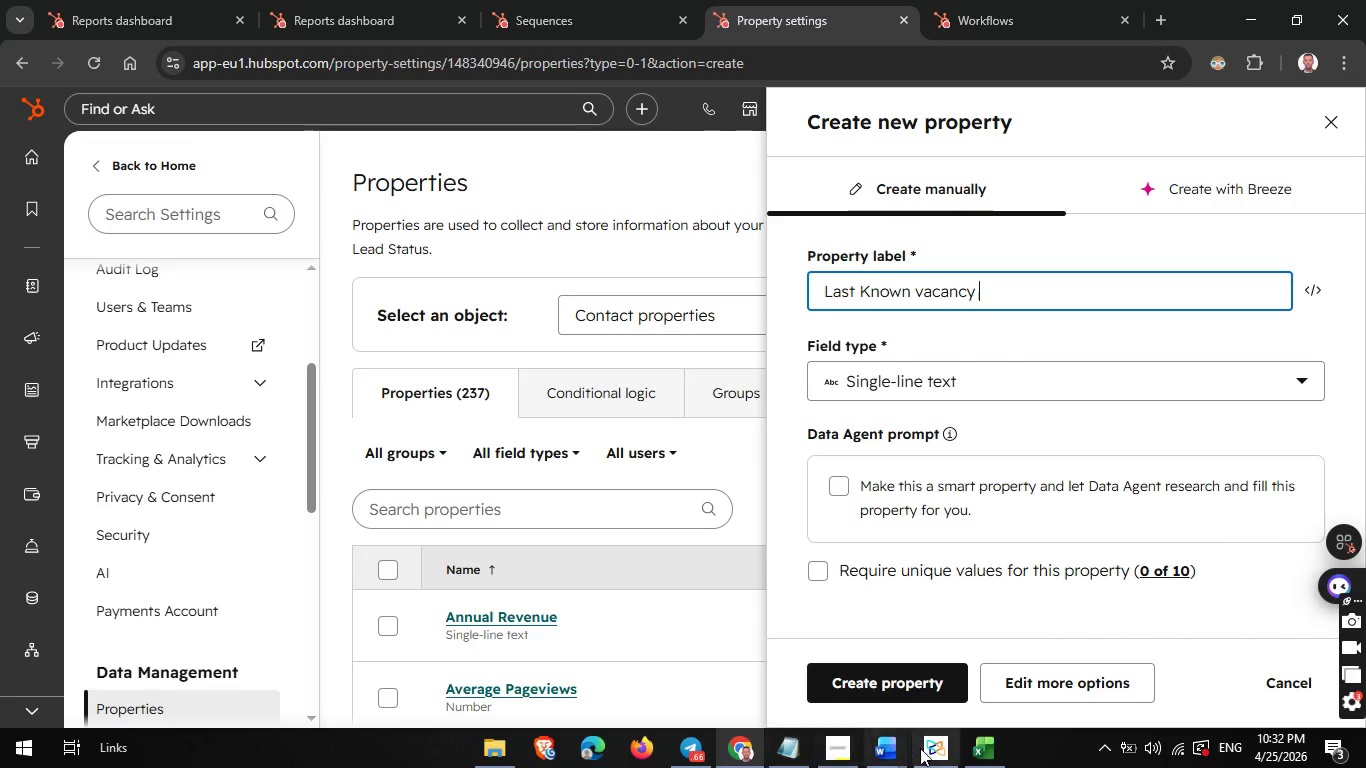 
wait(7.14)
 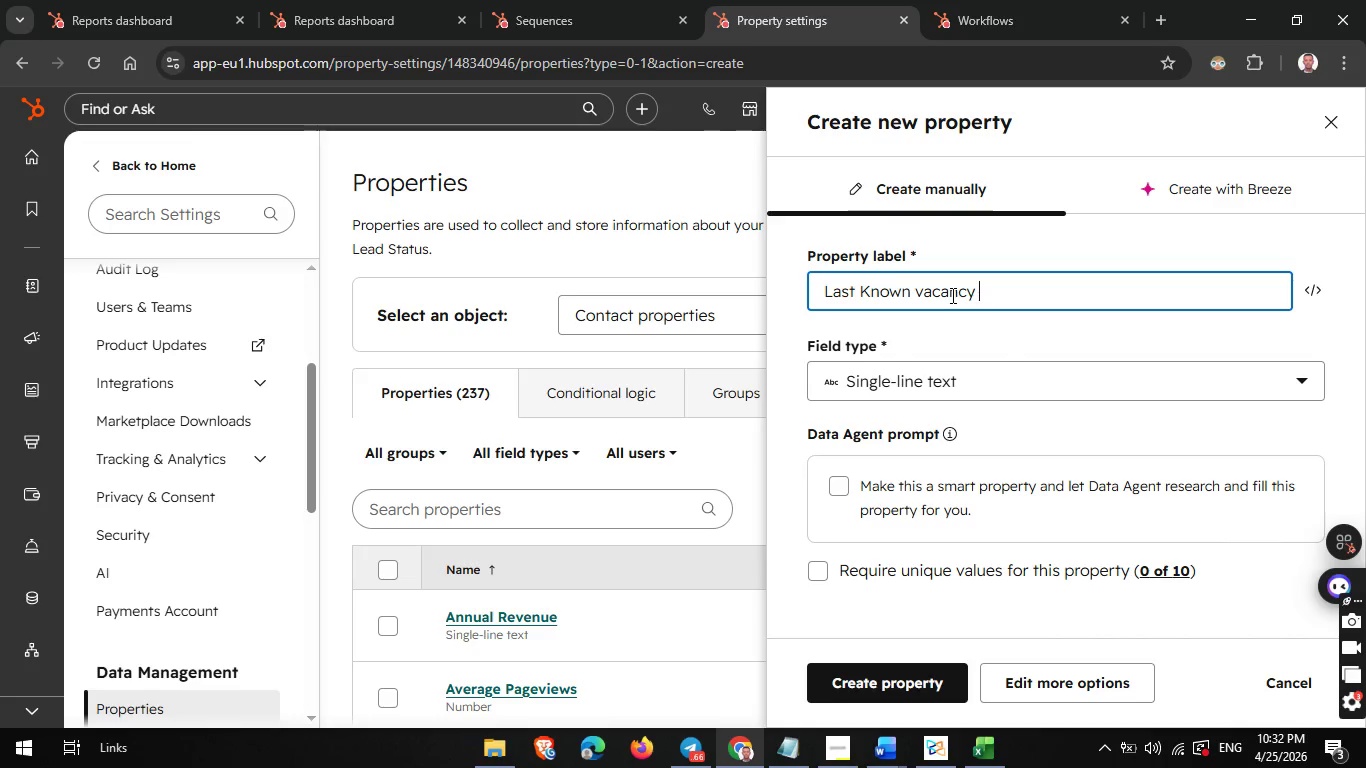 
left_click([978, 746])
 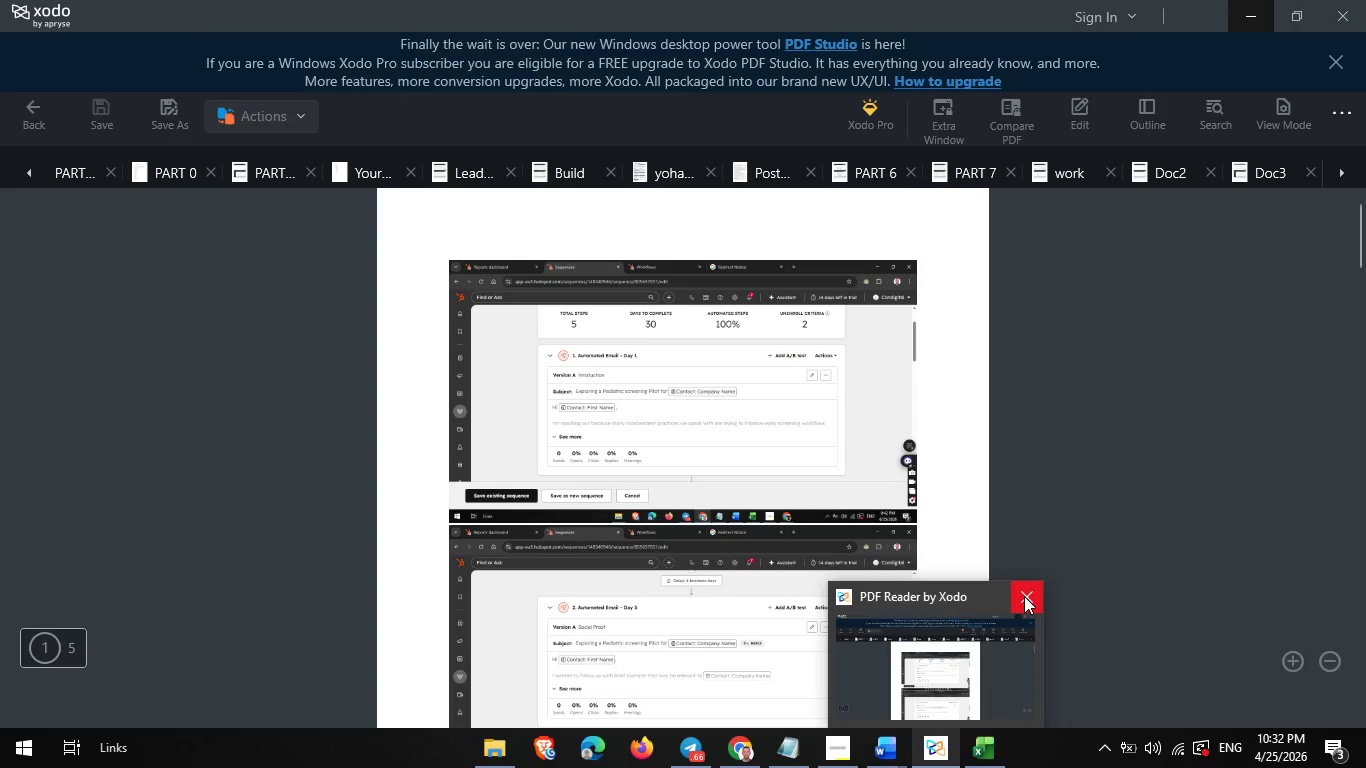 
left_click([1024, 596])
 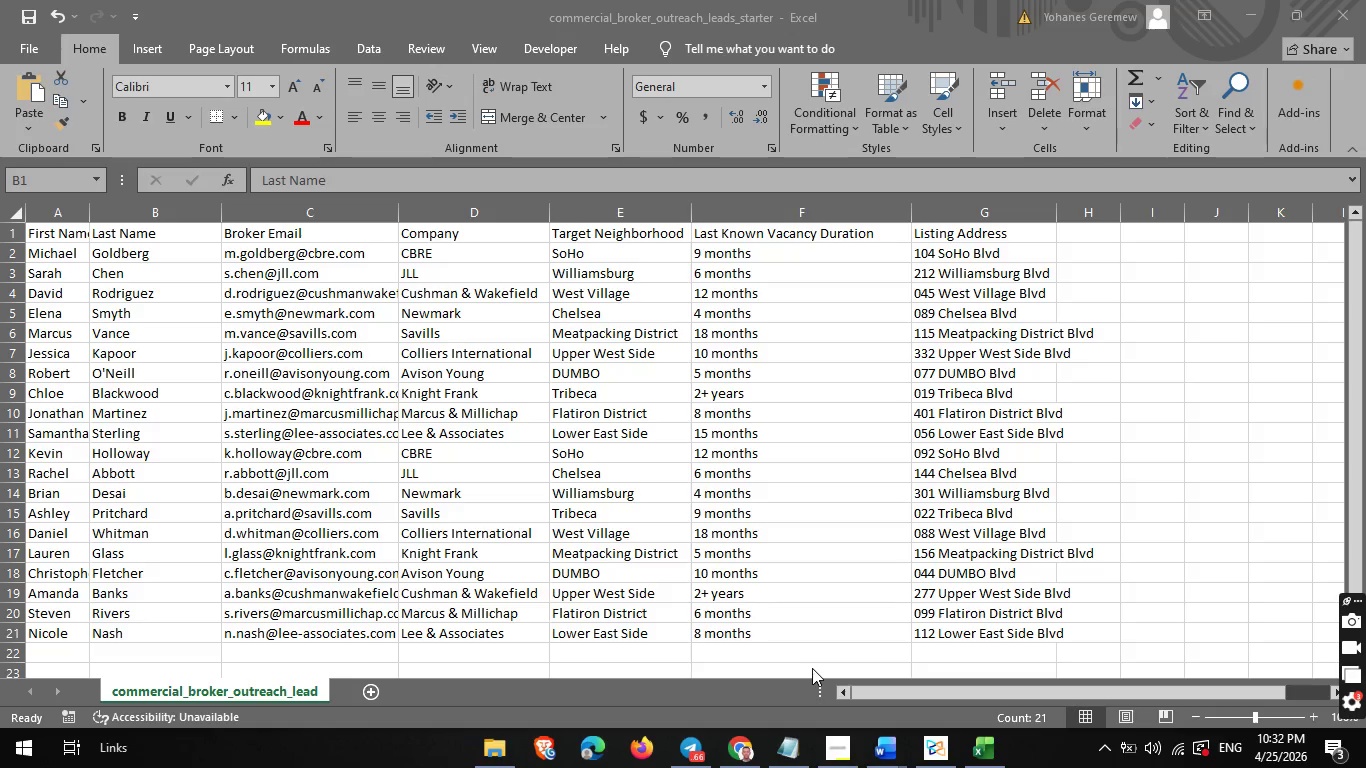 
wait(19.42)
 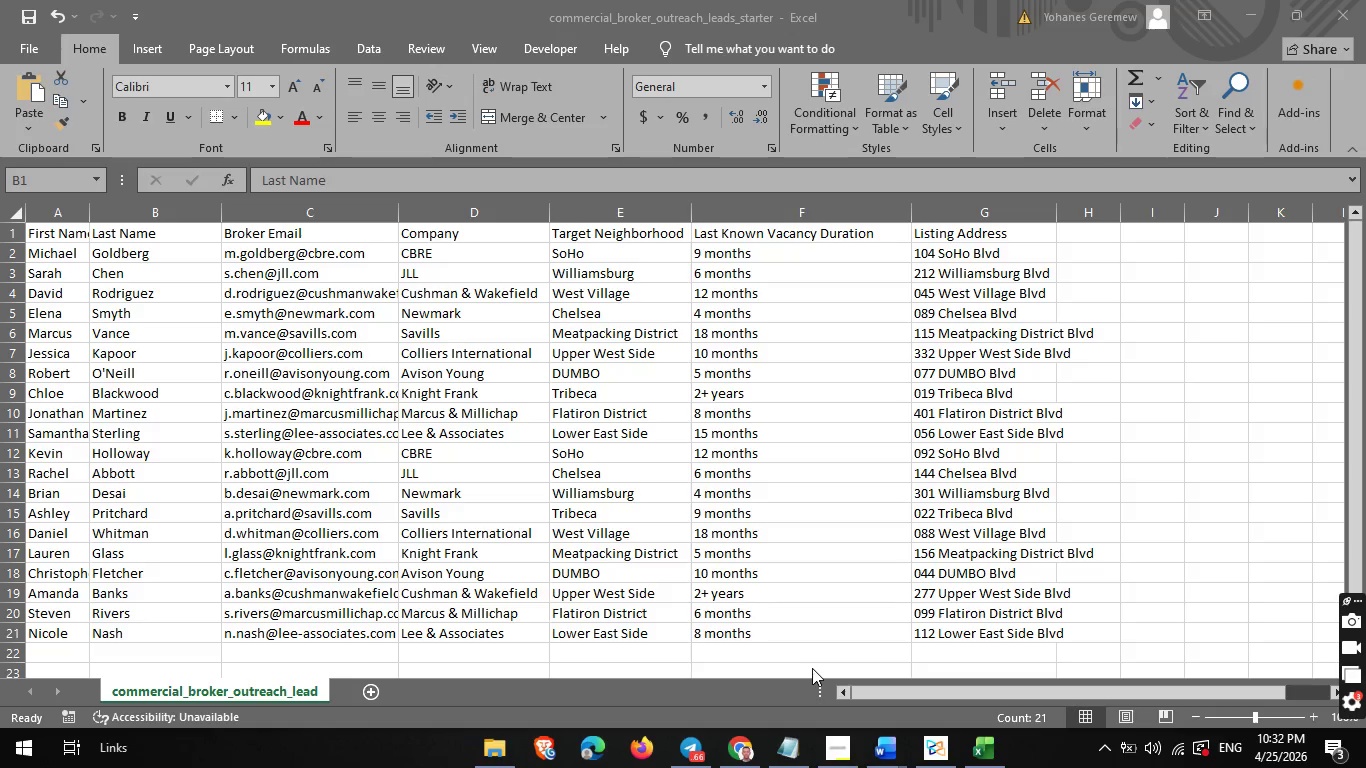 
left_click([730, 746])
 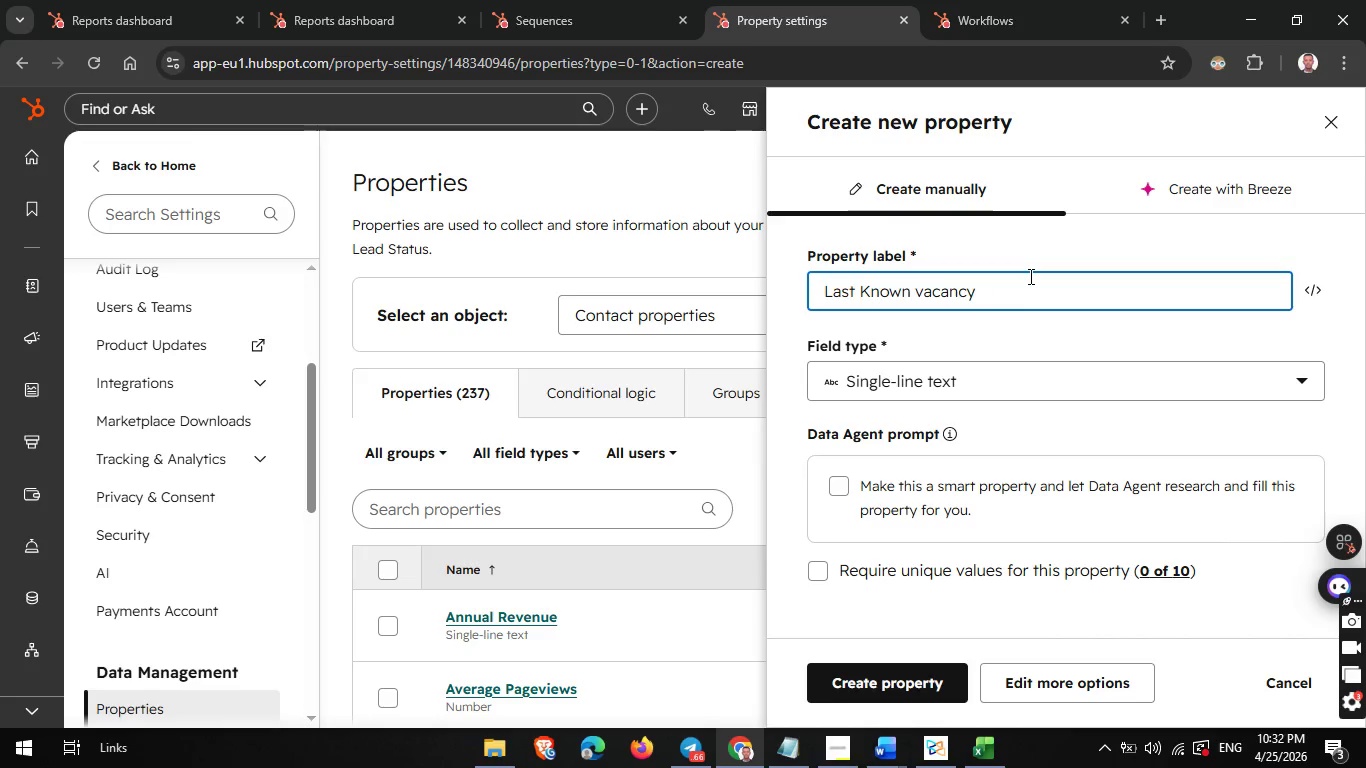 
type( Duration )
 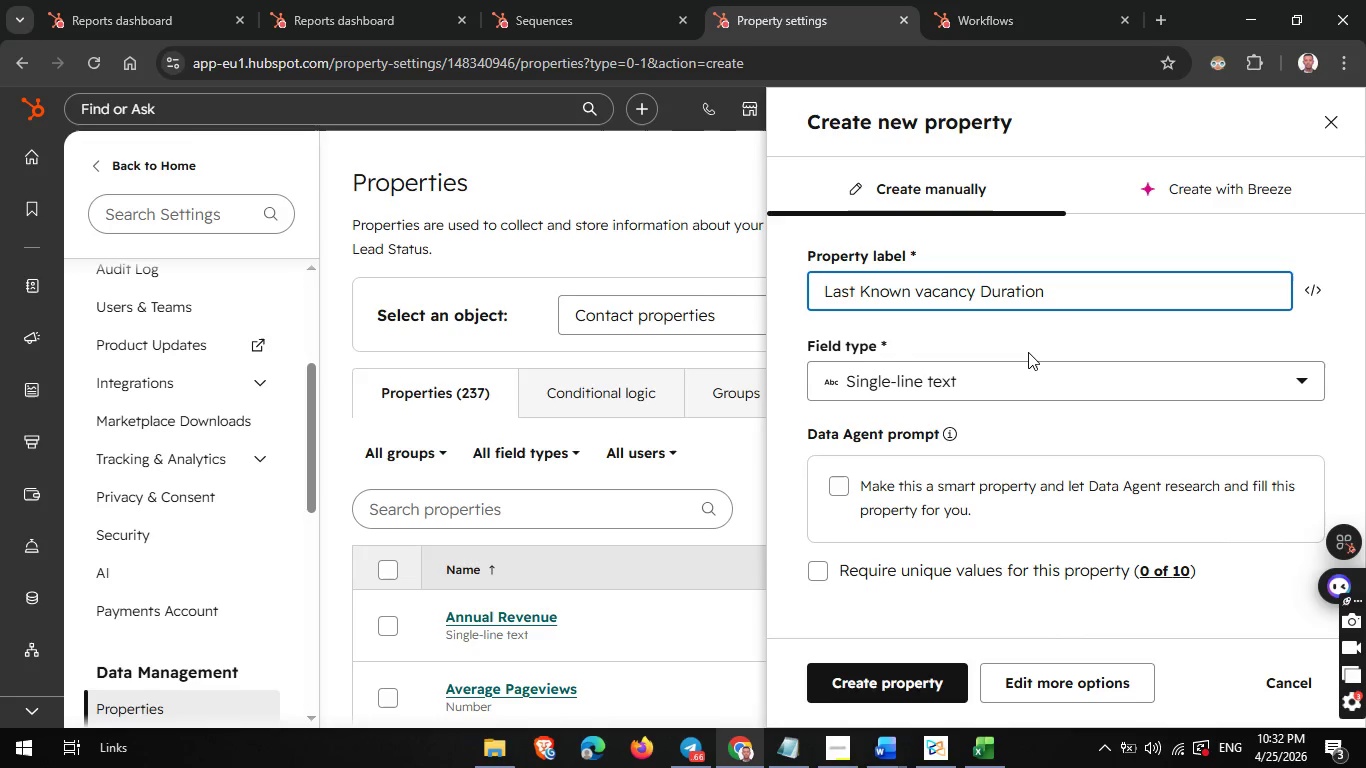 
wait(22.49)
 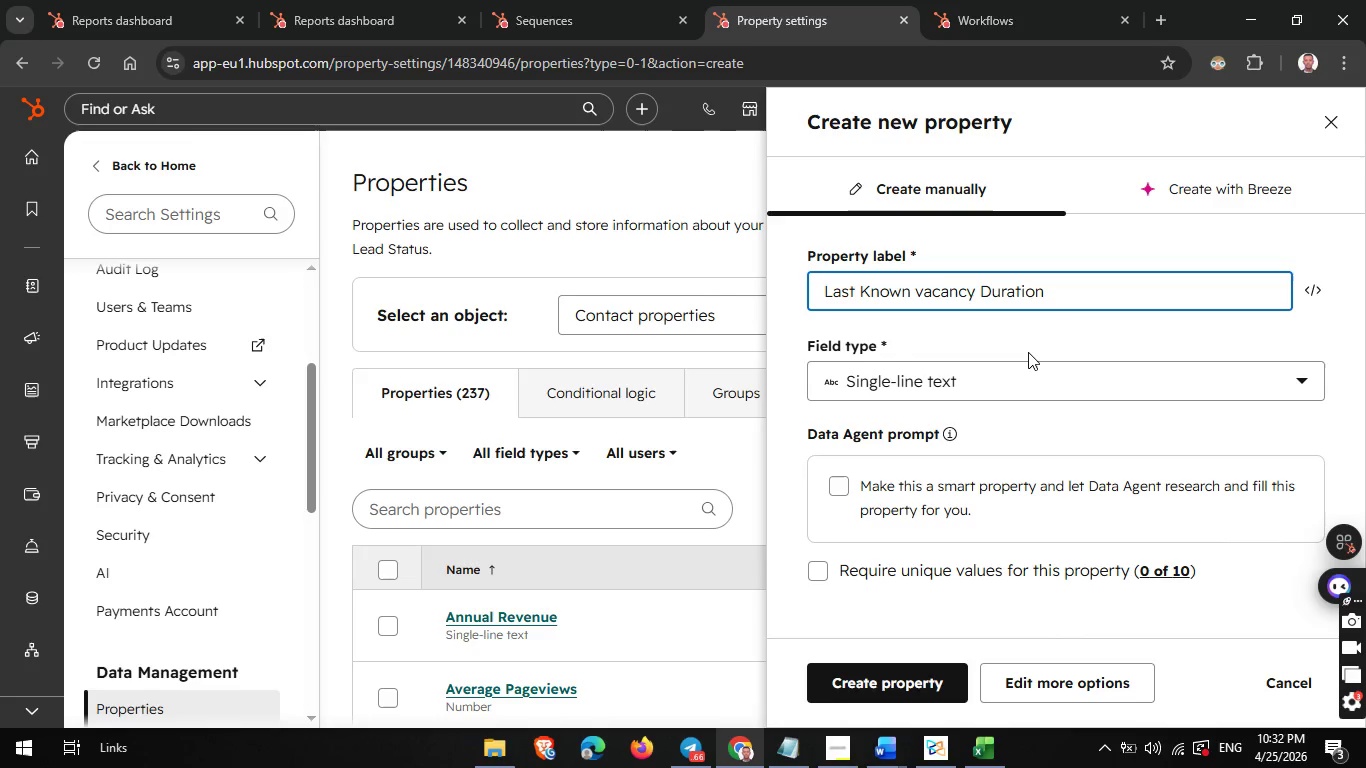 
left_click([884, 682])
 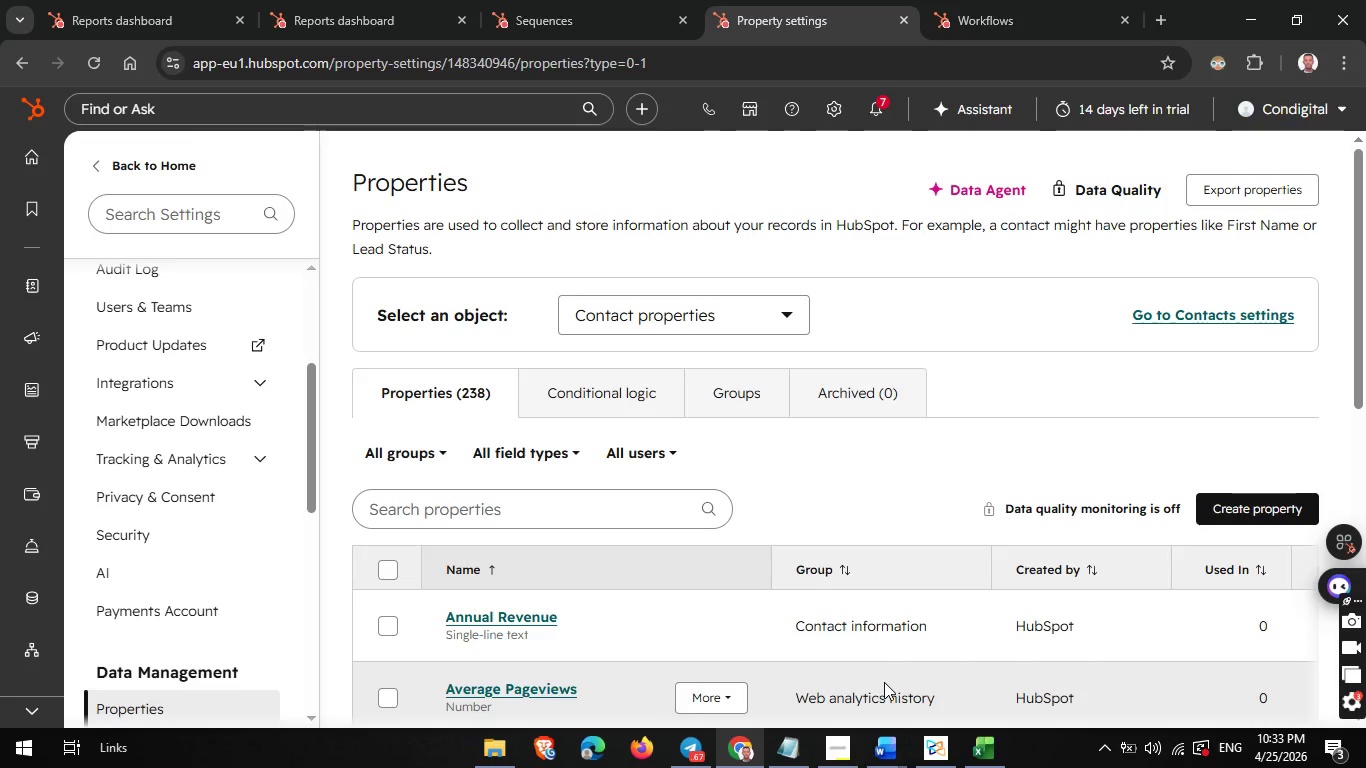 
wait(16.28)
 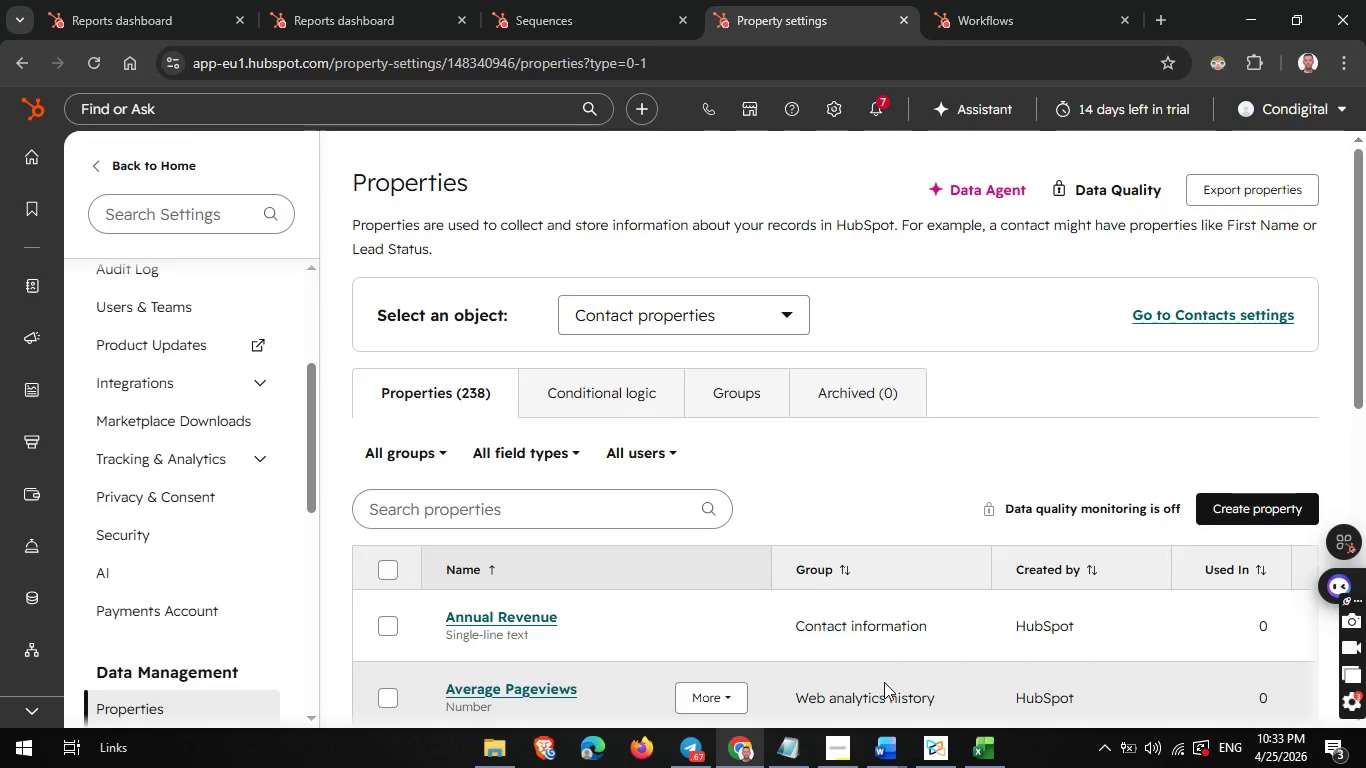 
left_click([971, 741])
 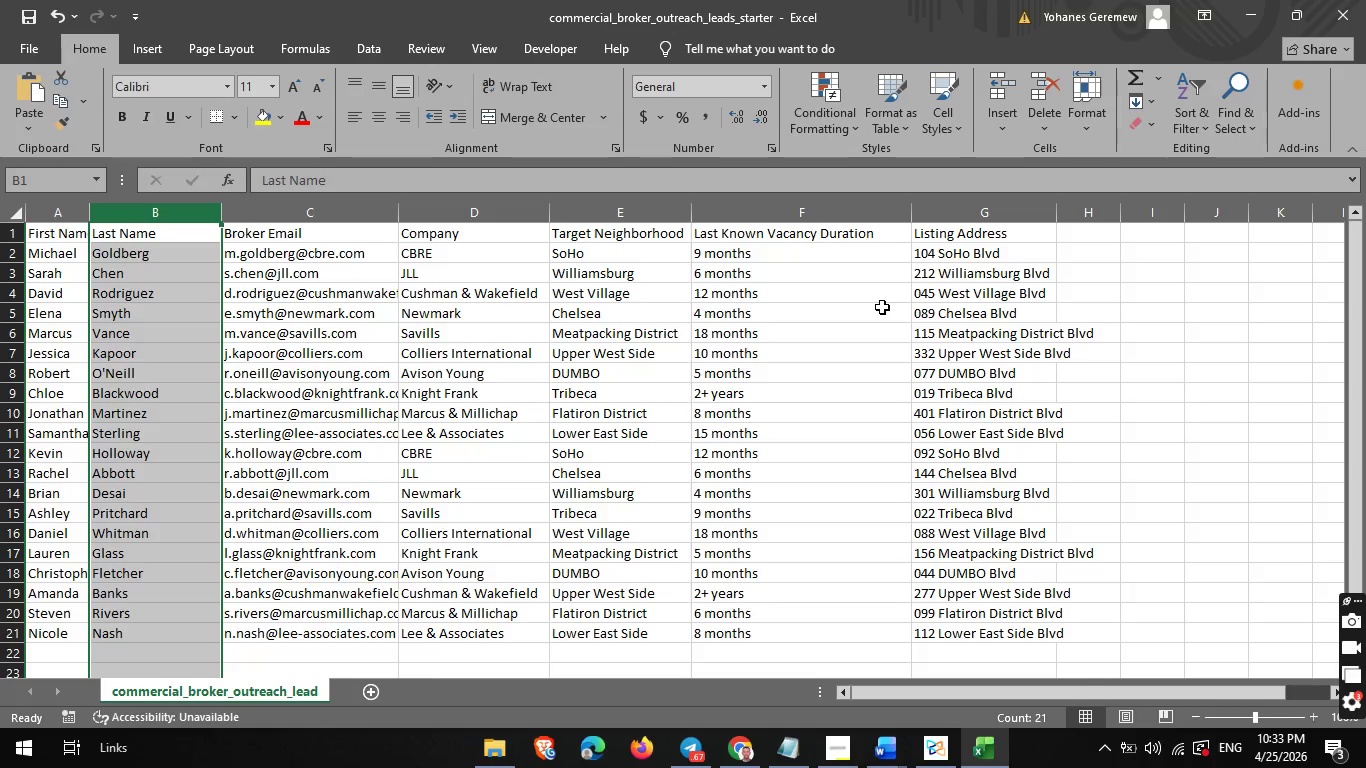 
wait(10.41)
 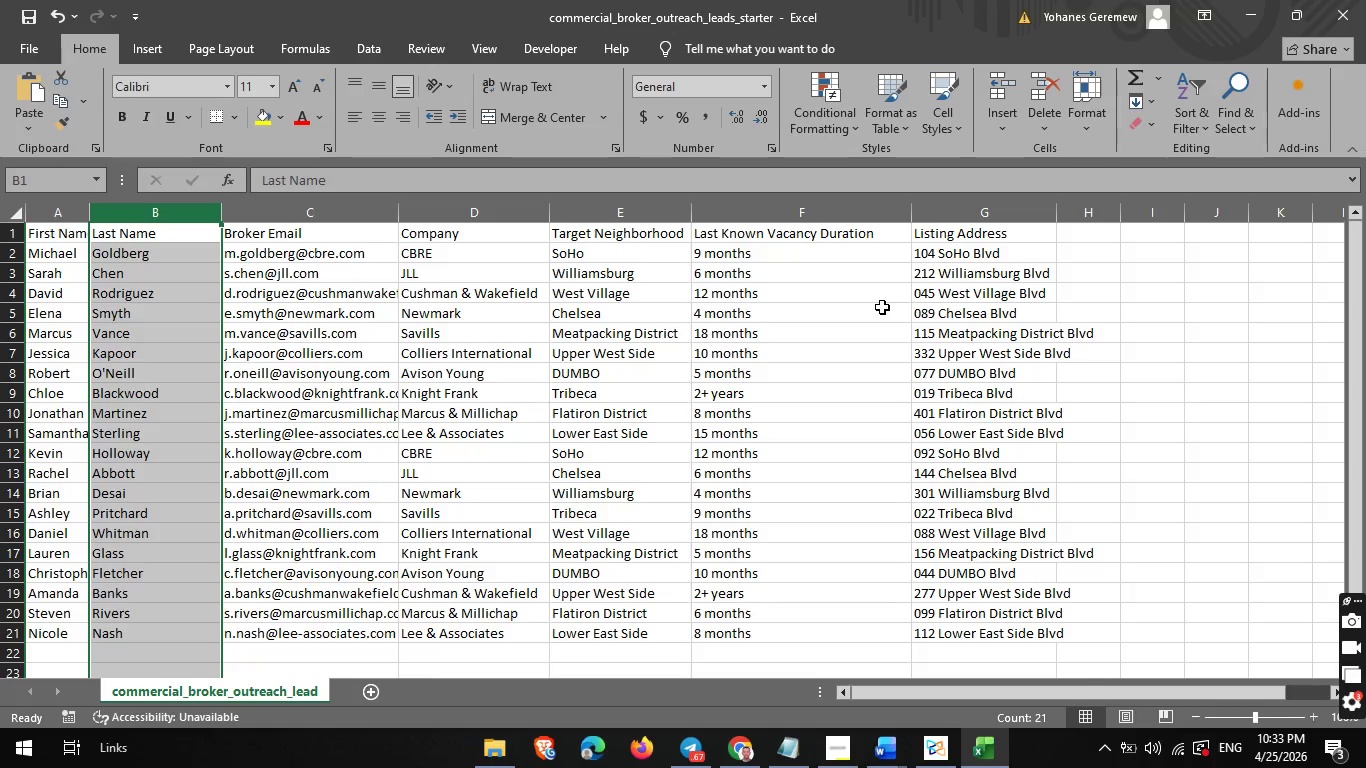 
left_click([747, 740])
 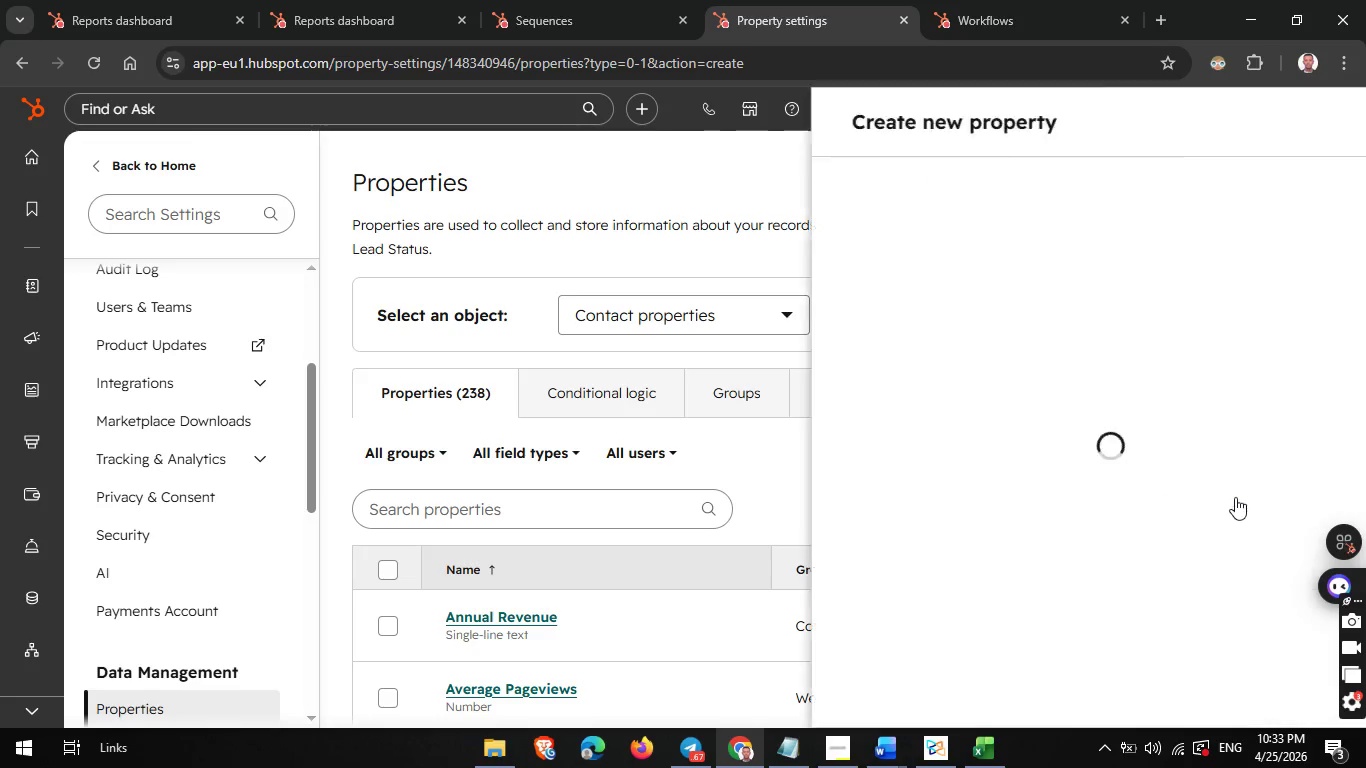 
left_click([1235, 497])
 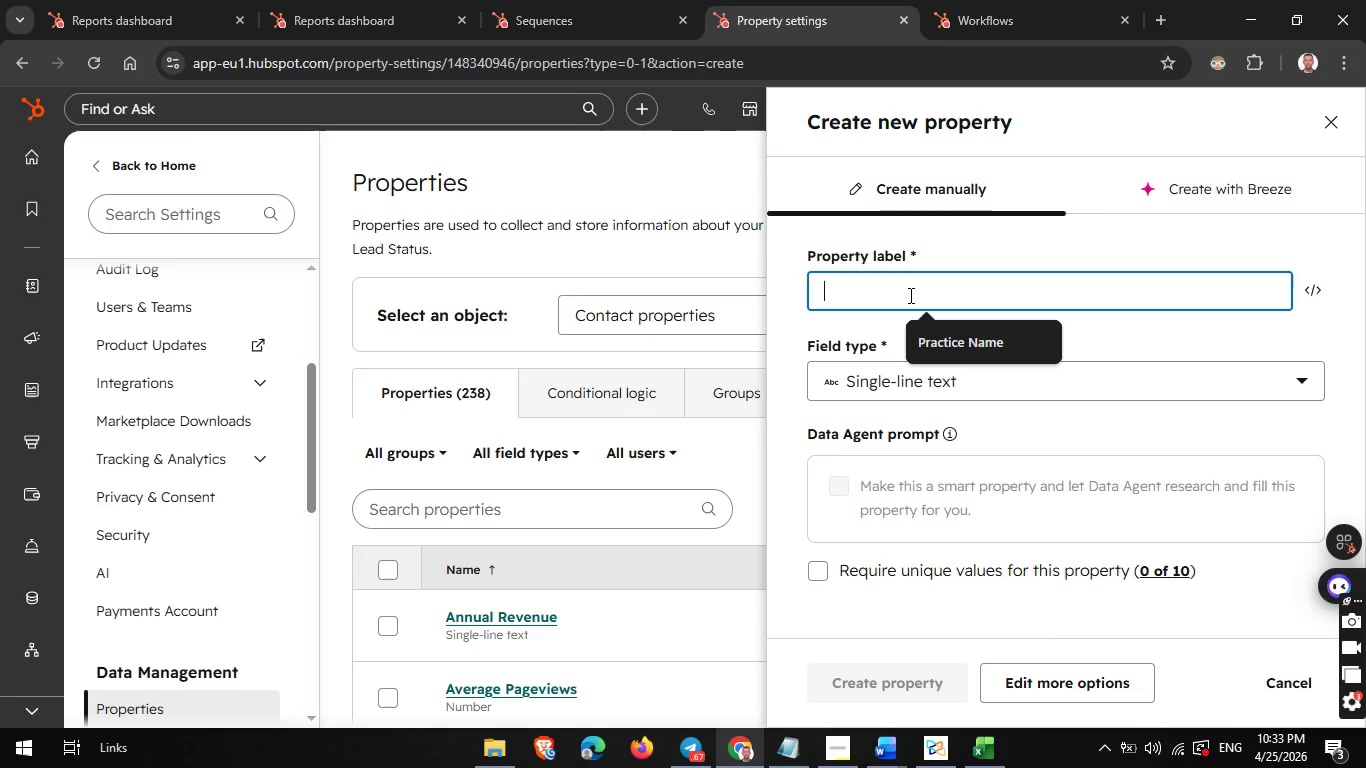 
left_click([909, 295])
 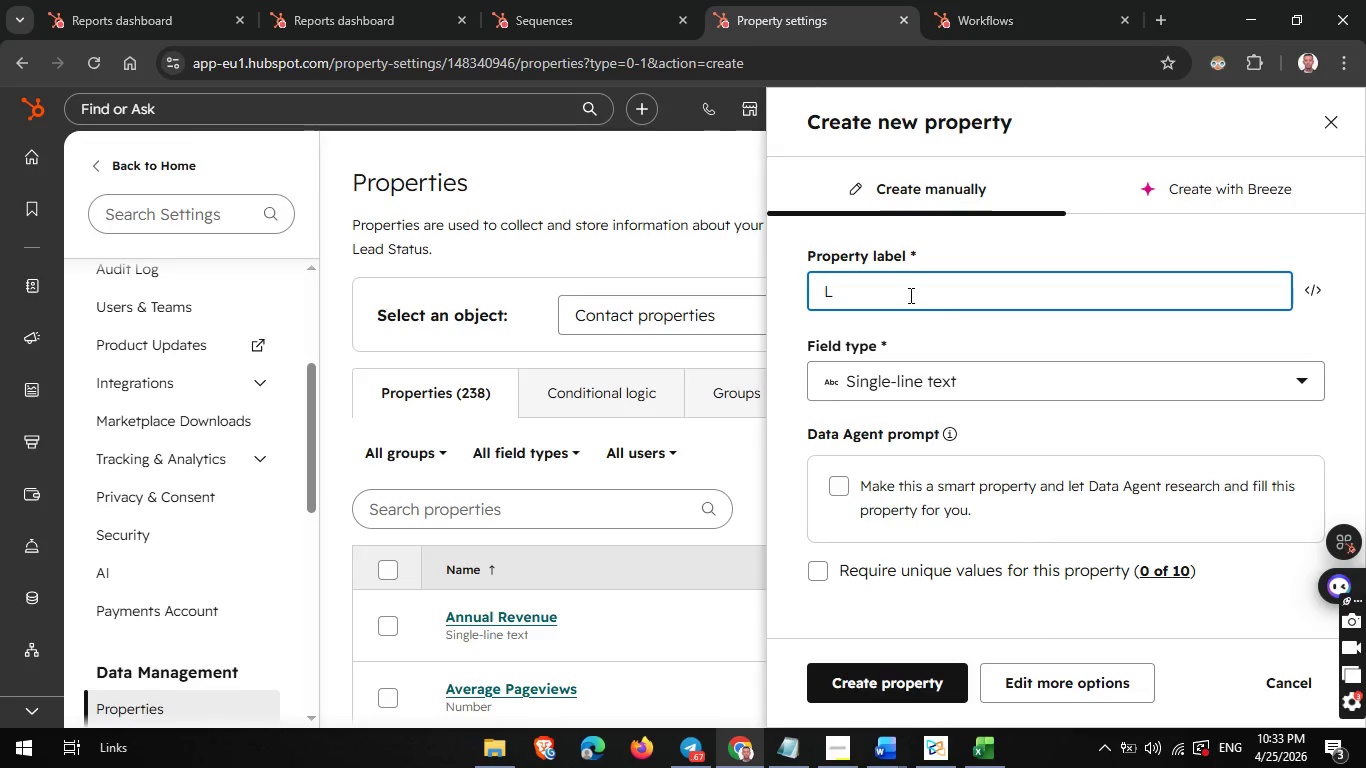 
type(Listing Adress)
 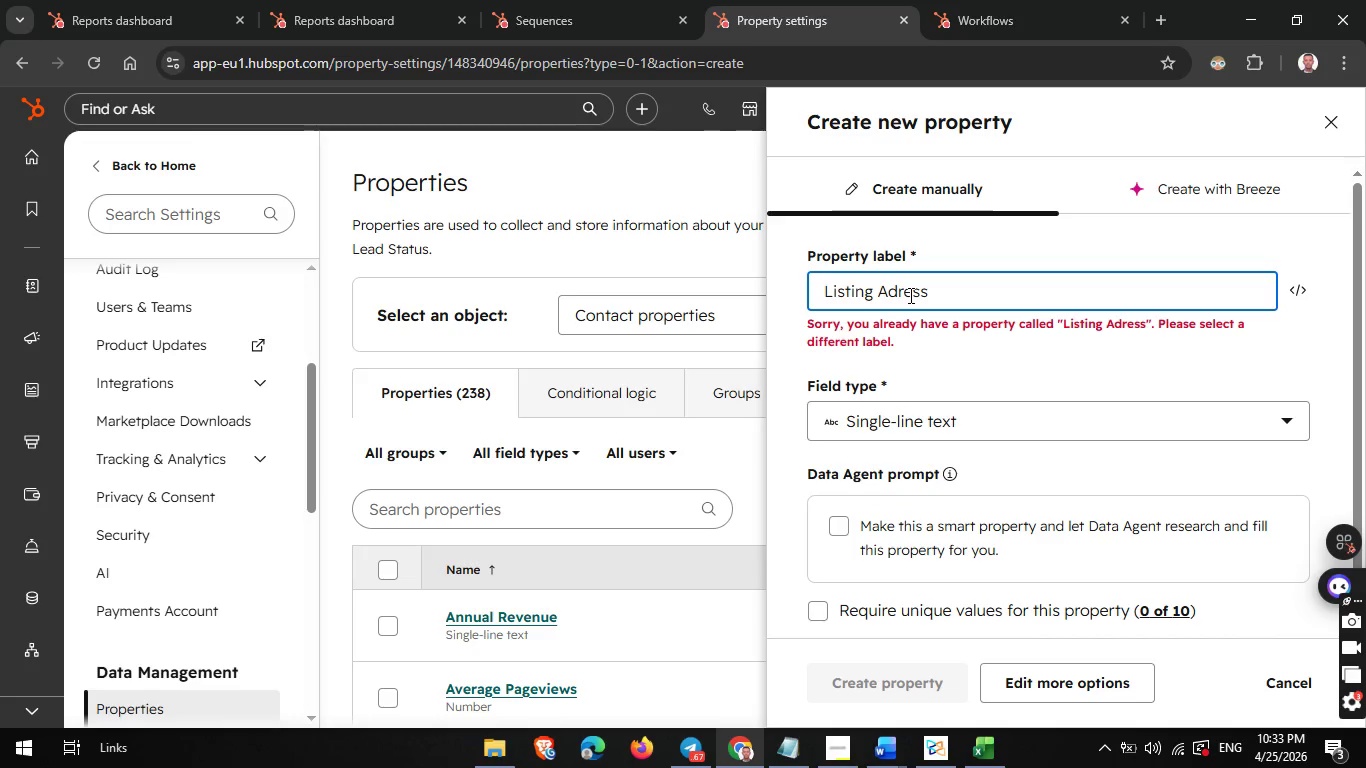 
key(Backspace)
key(Backspace)
type(Ta)
key(Backspace)
key(Backspace)
 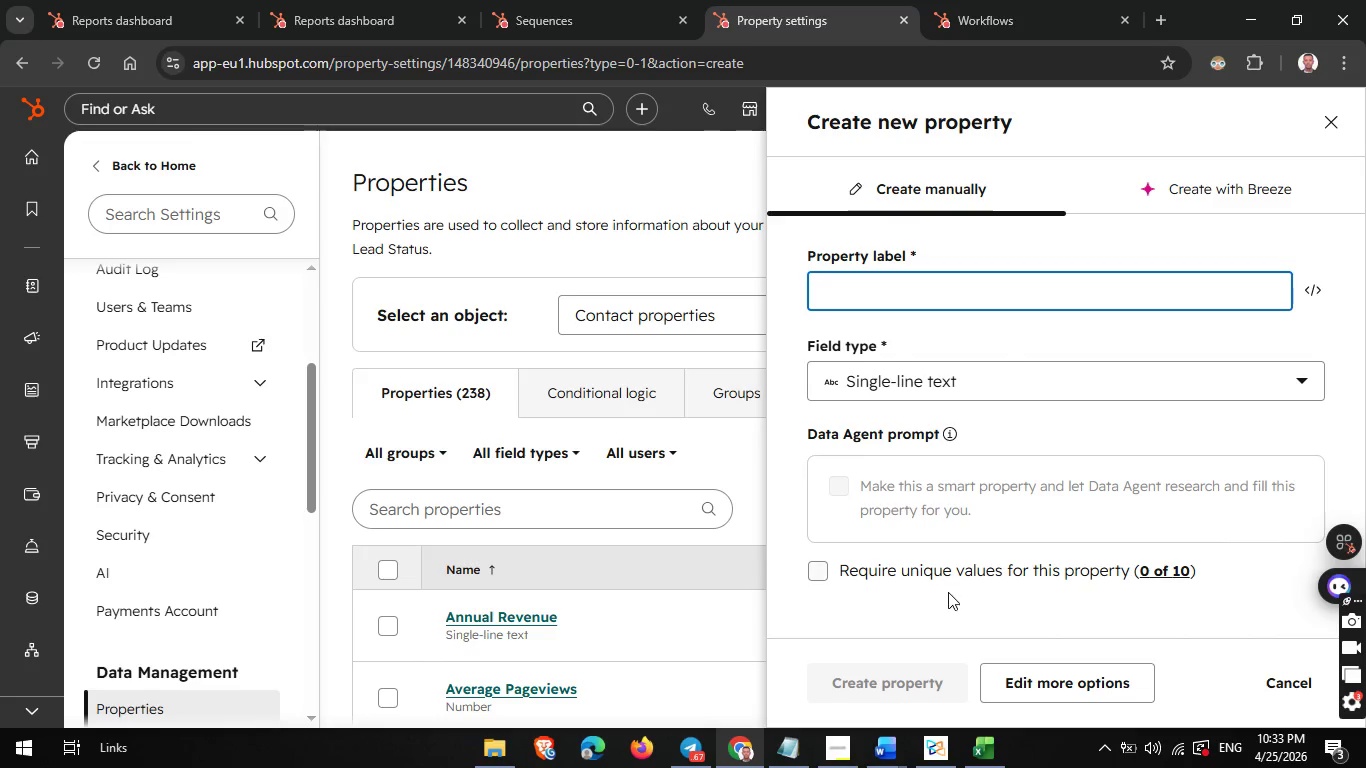 
wait(5.06)
 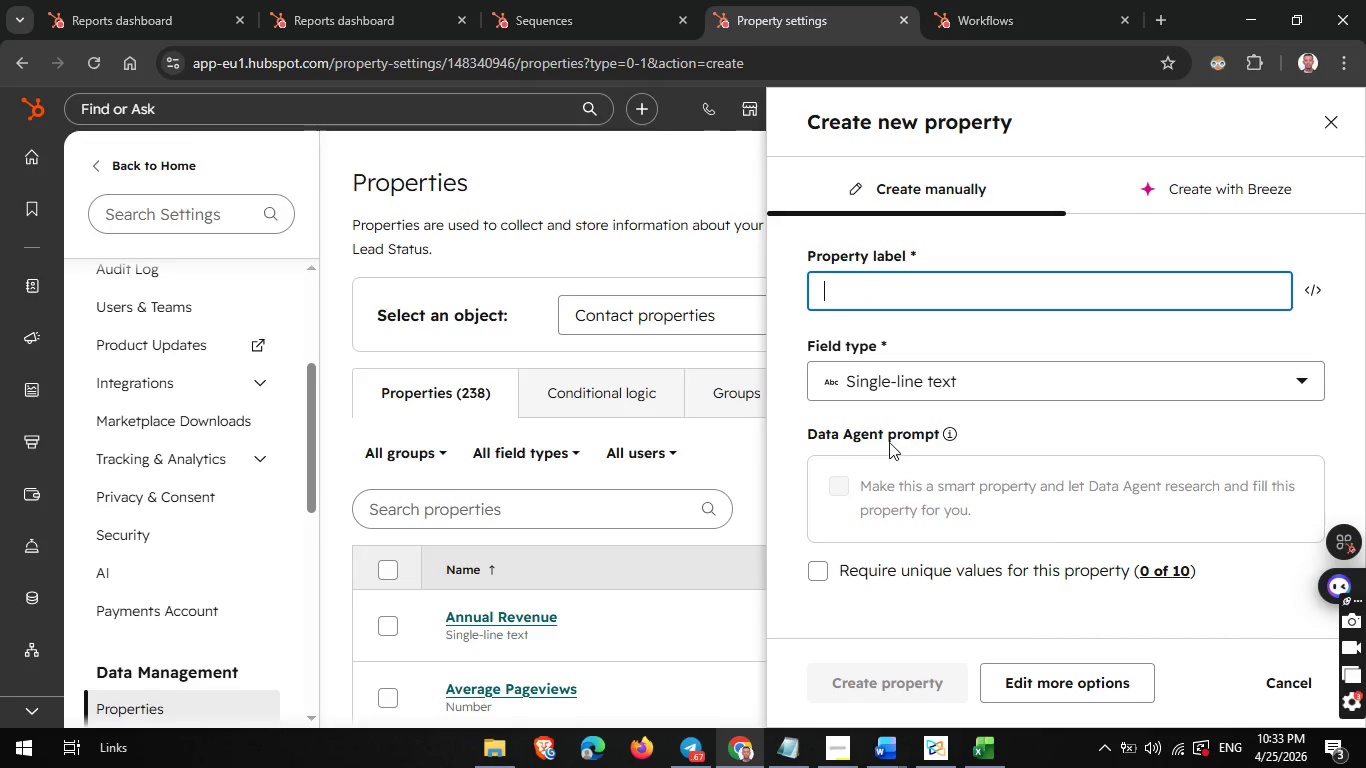 
left_click([977, 740])
 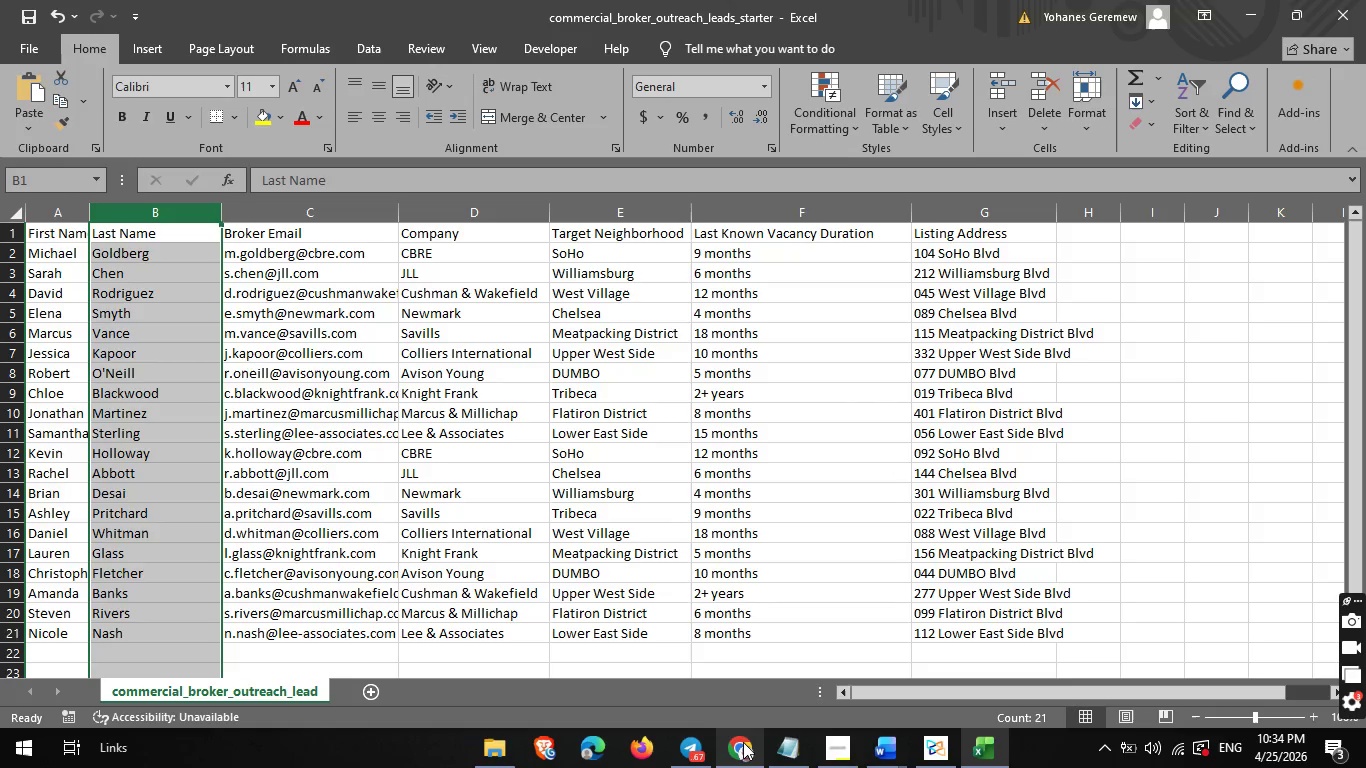 
wait(7.62)
 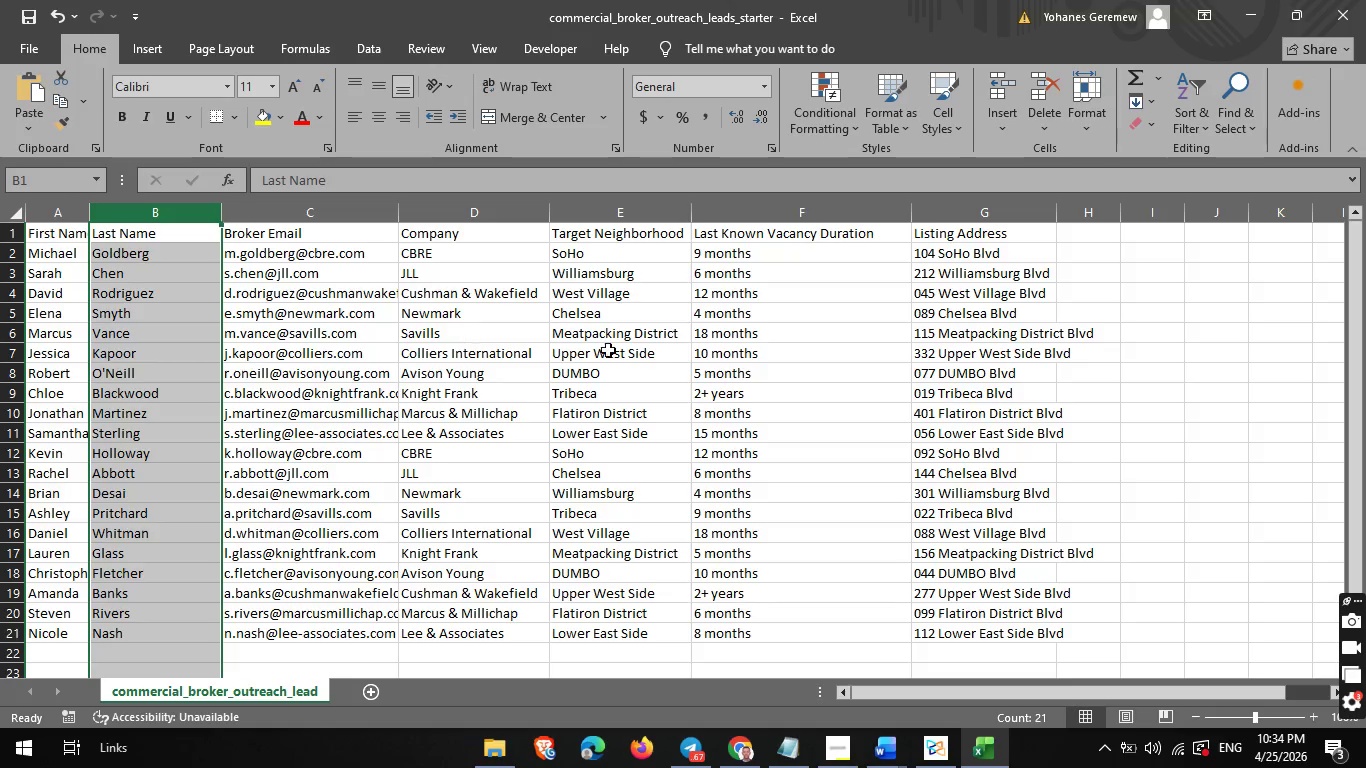 
left_click([737, 746])
 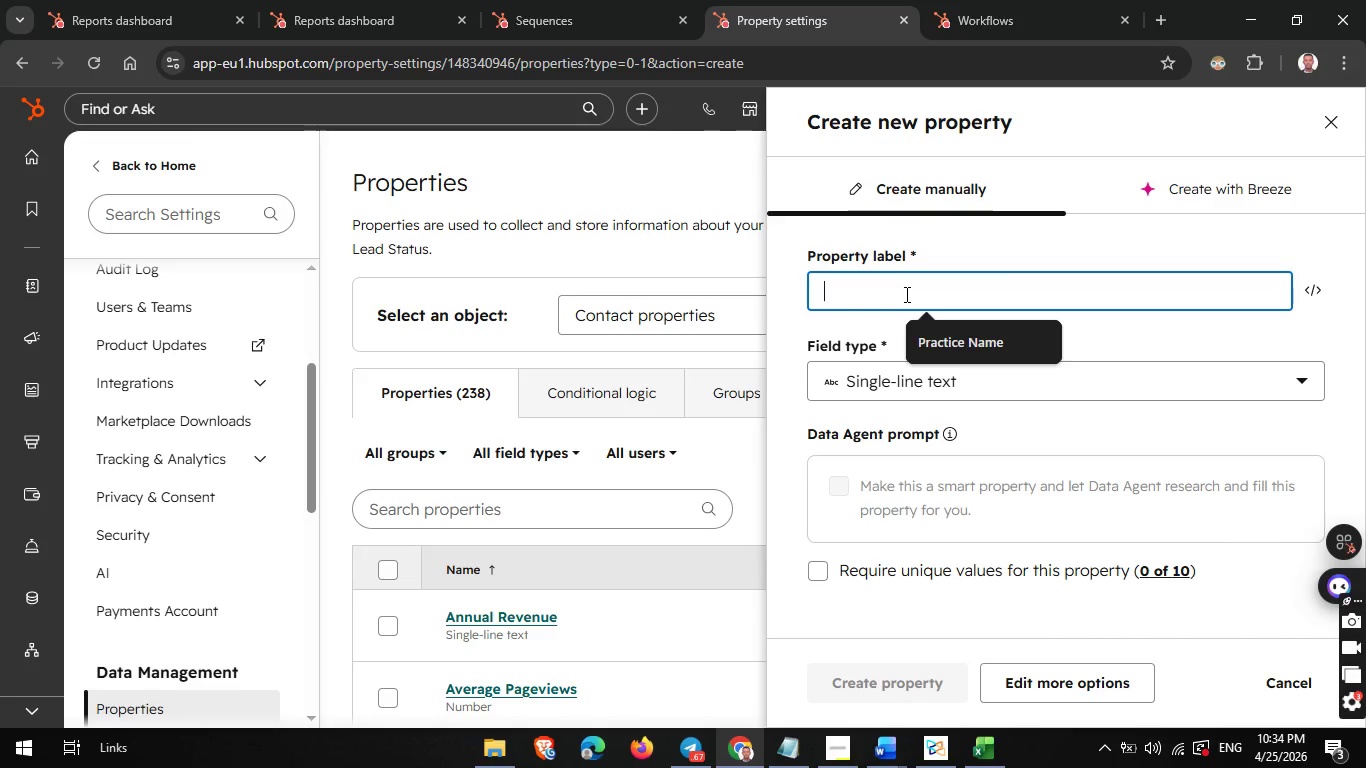 
left_click([905, 294])
 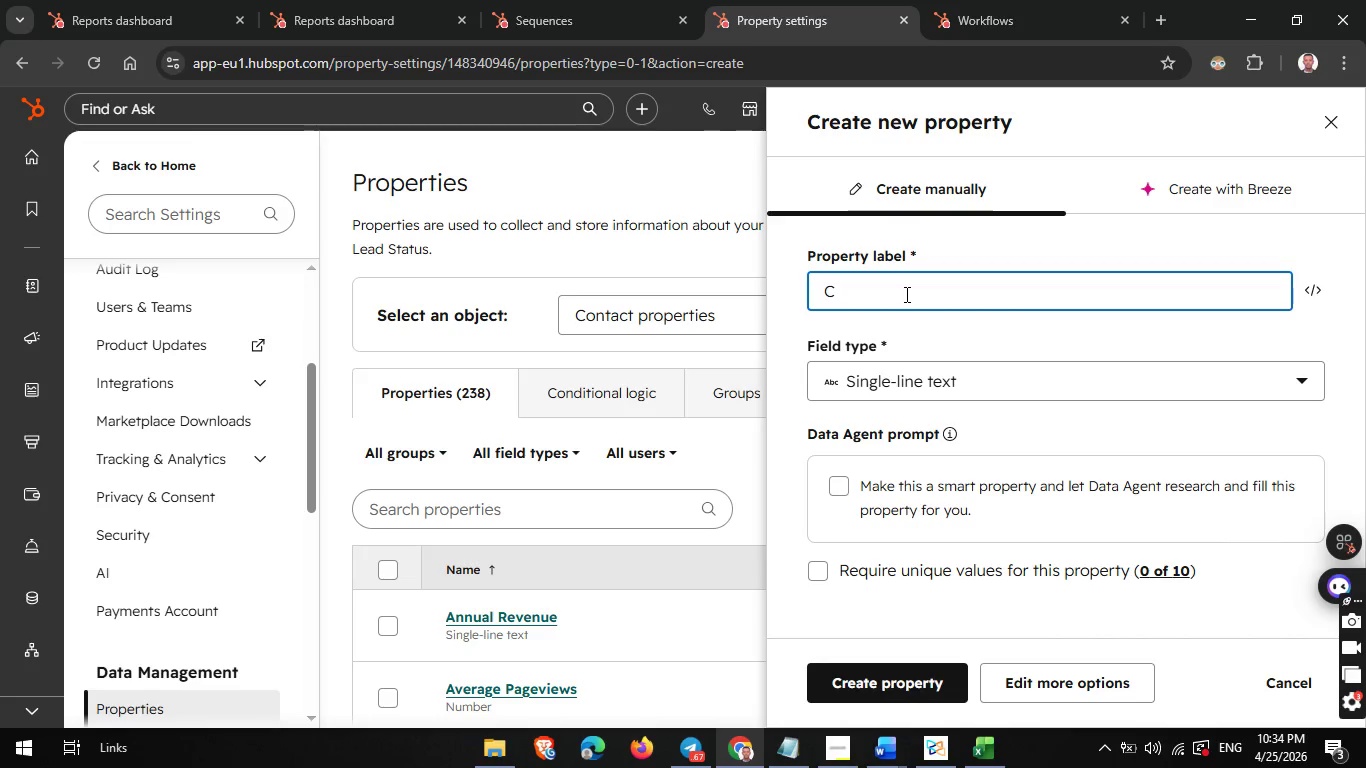 
type(Company)
 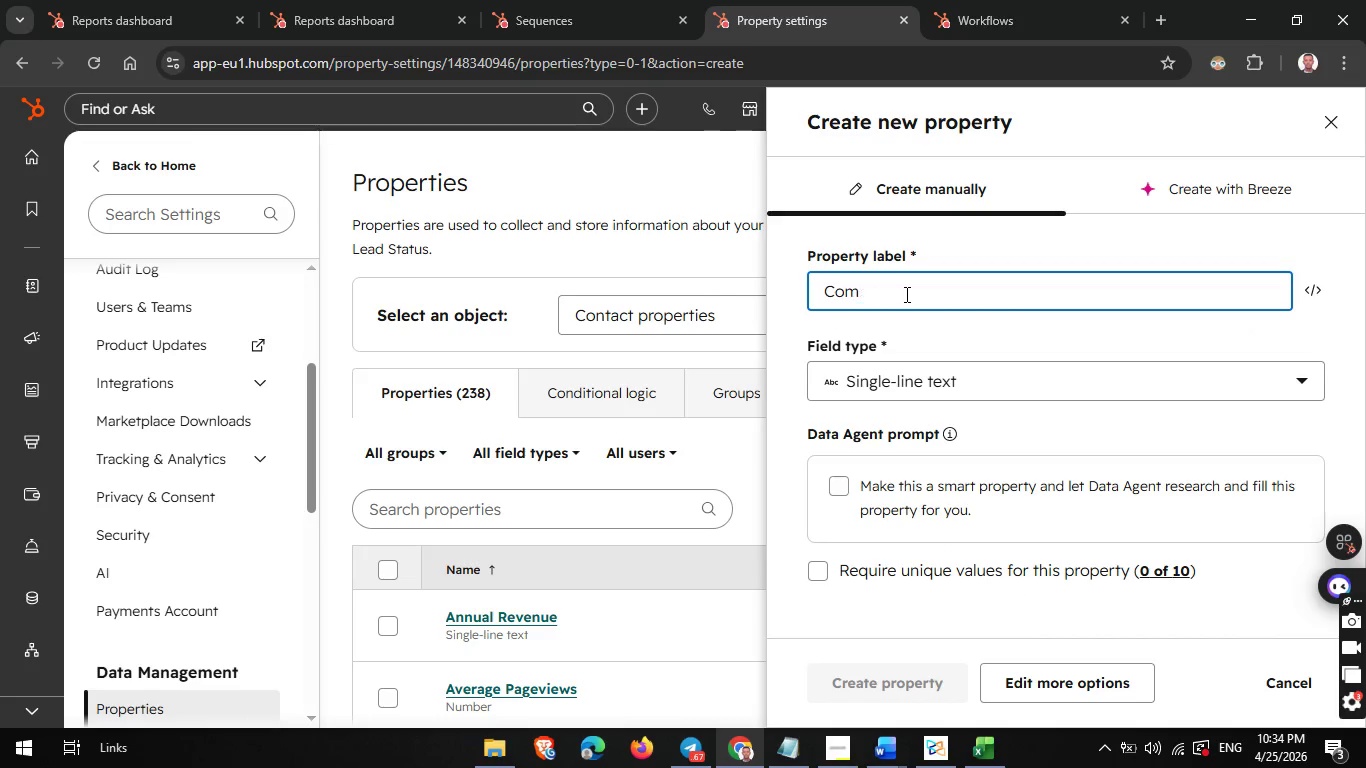 
hold_key(key=Backspace, duration=0.86)
 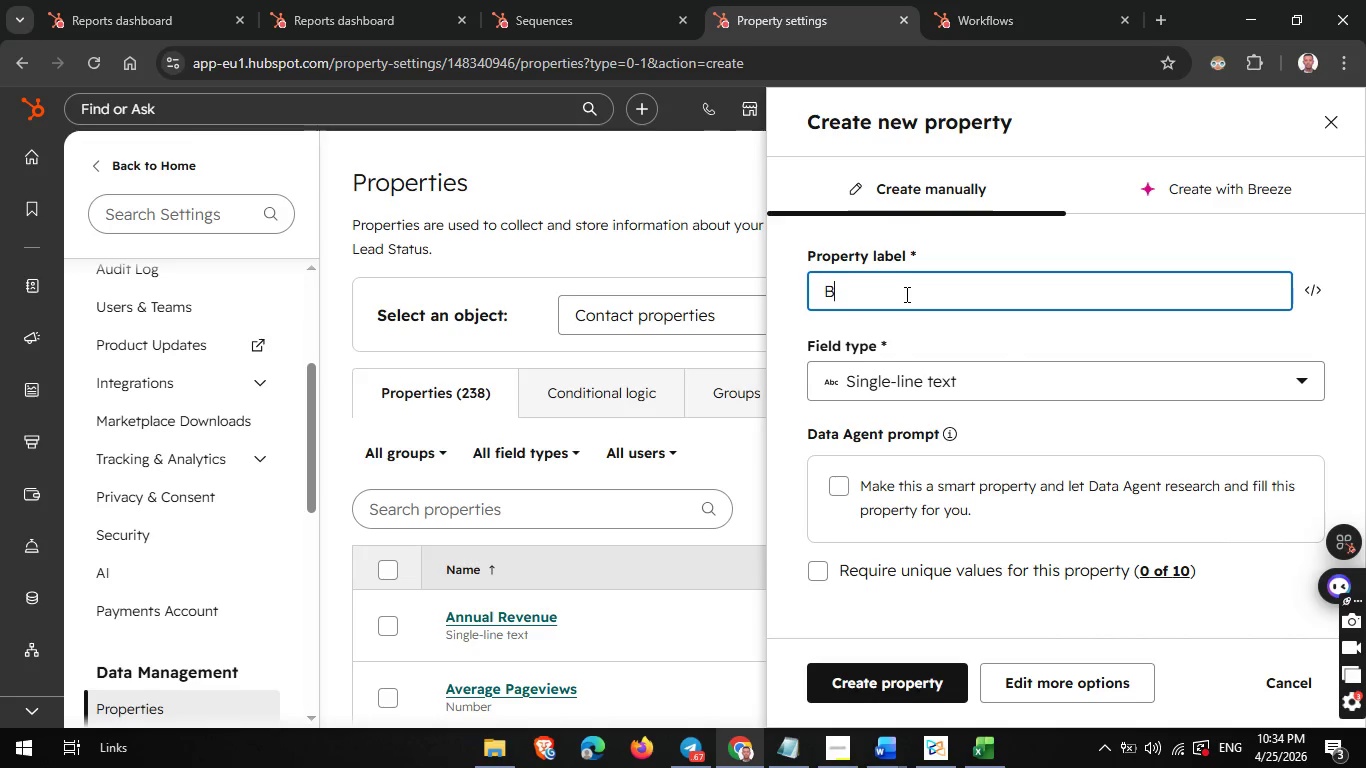 
type(Br)
key(Backspace)
key(Backspace)
 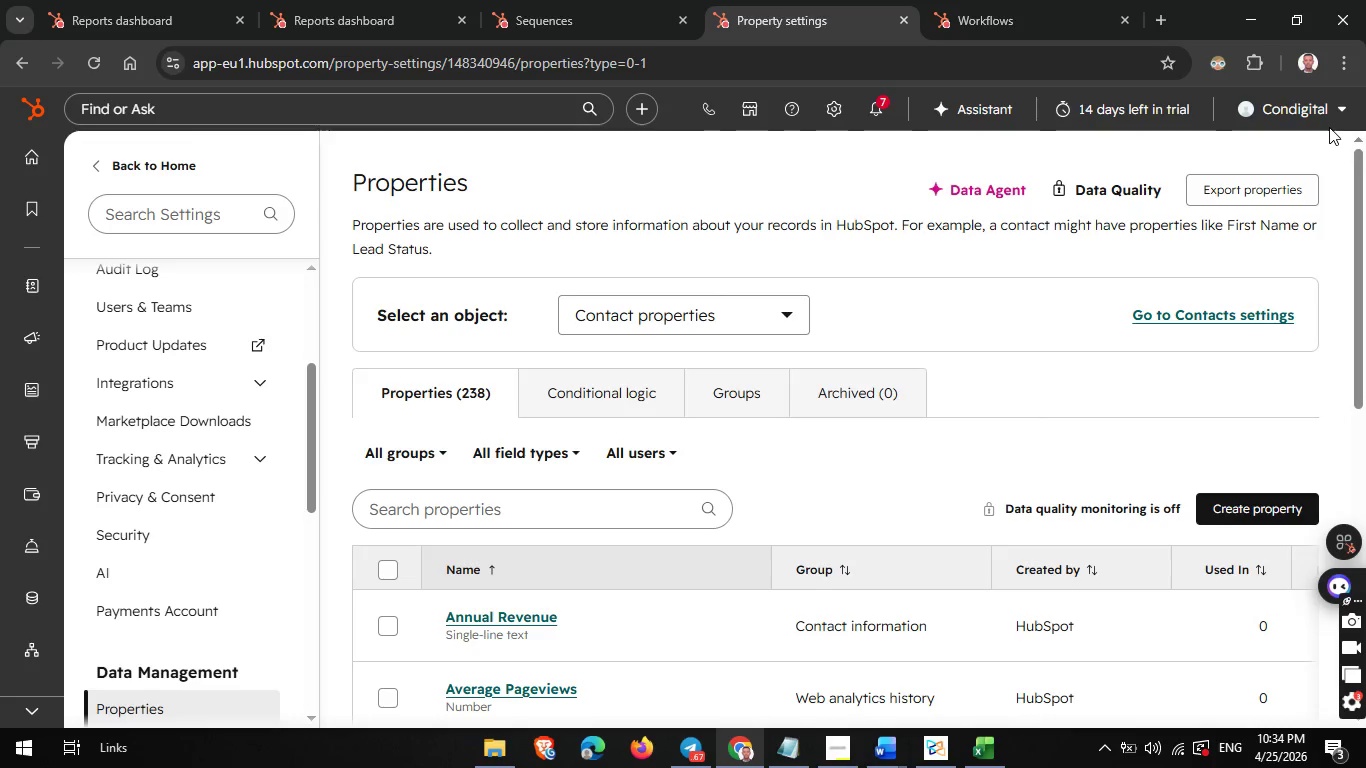 
left_click([1329, 127])
 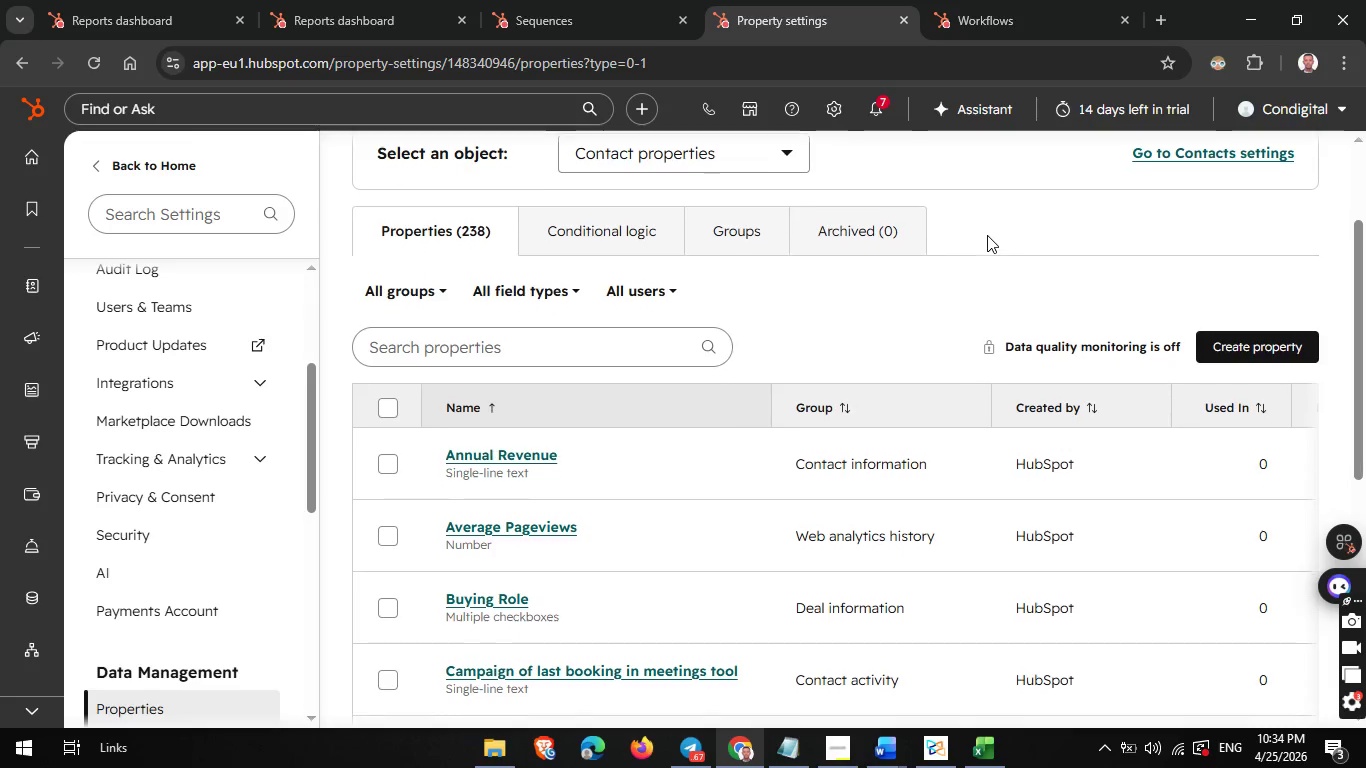 
scroll: coordinate [987, 235], scroll_direction: down, amount: 1.0
 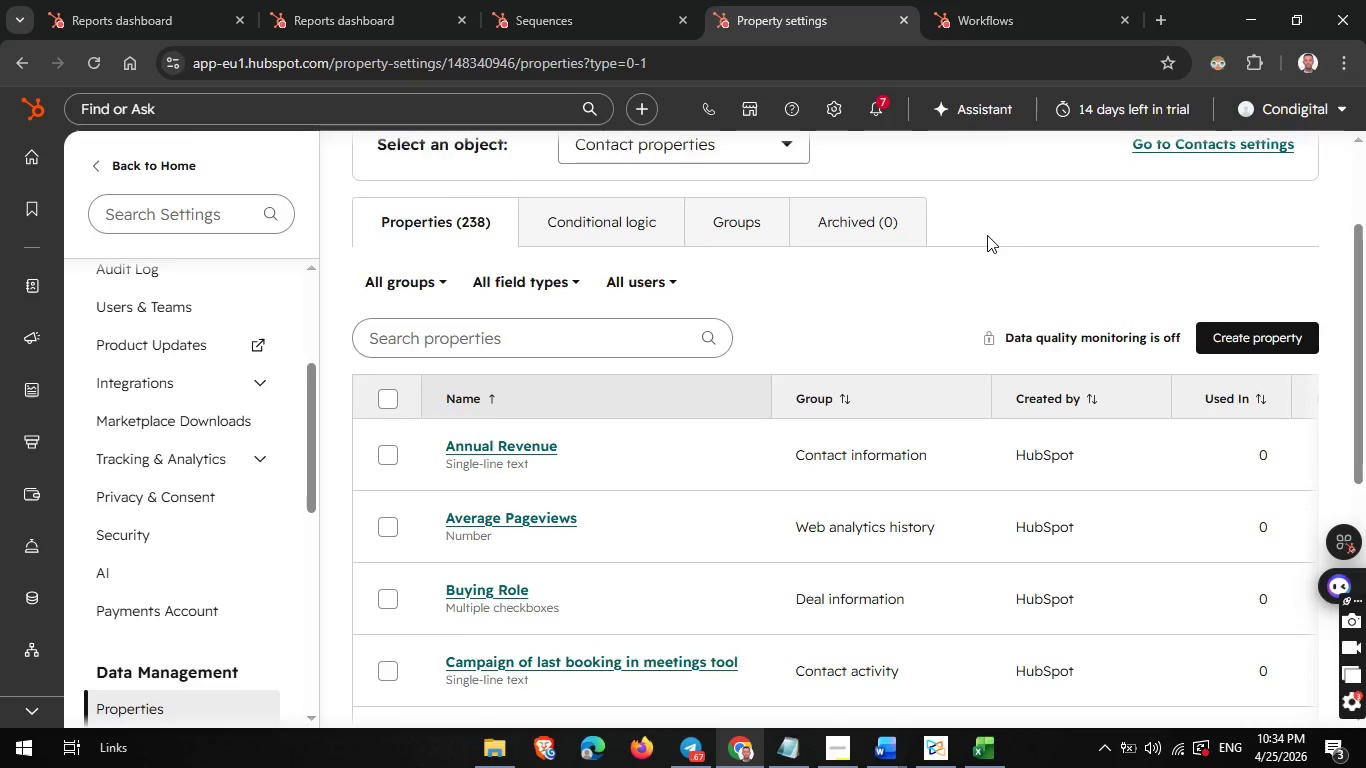 
scroll: coordinate [987, 235], scroll_direction: none, amount: 0.0
 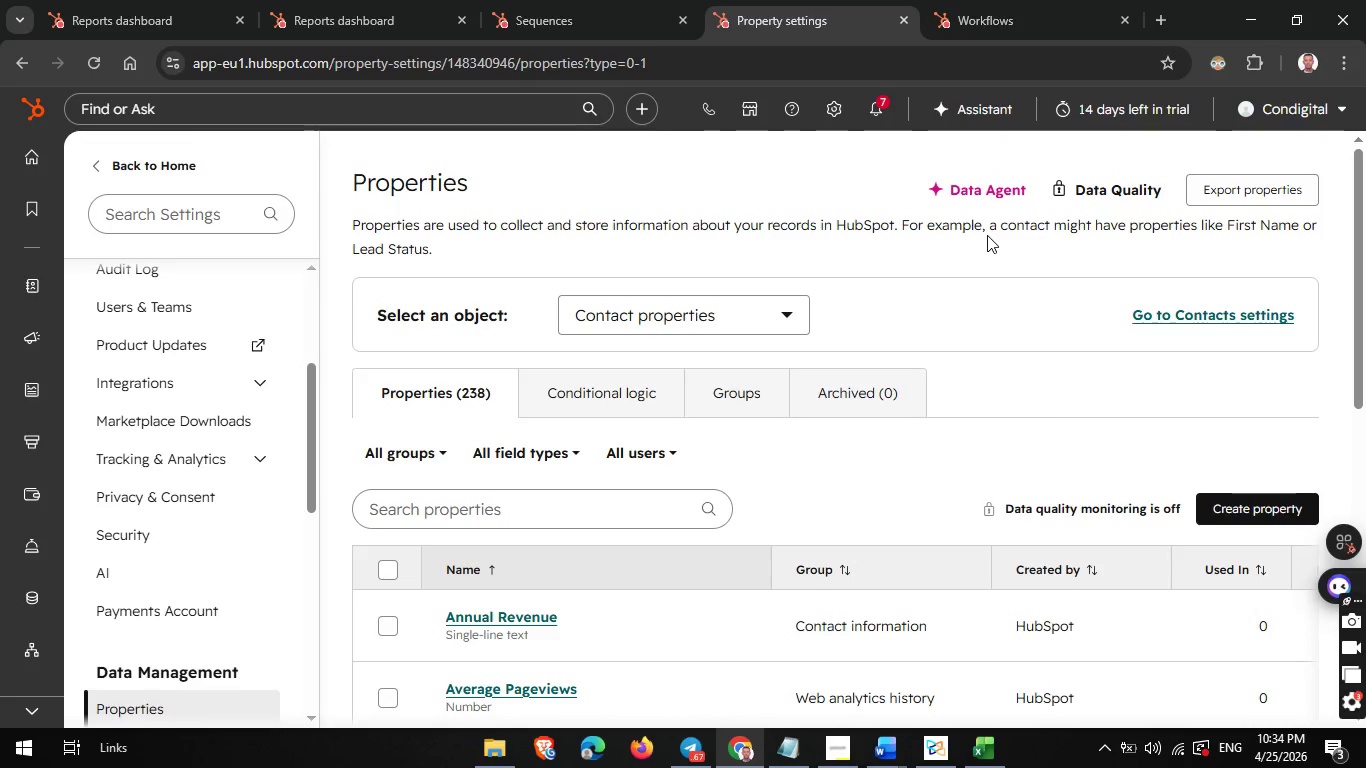 
wait(14.8)
 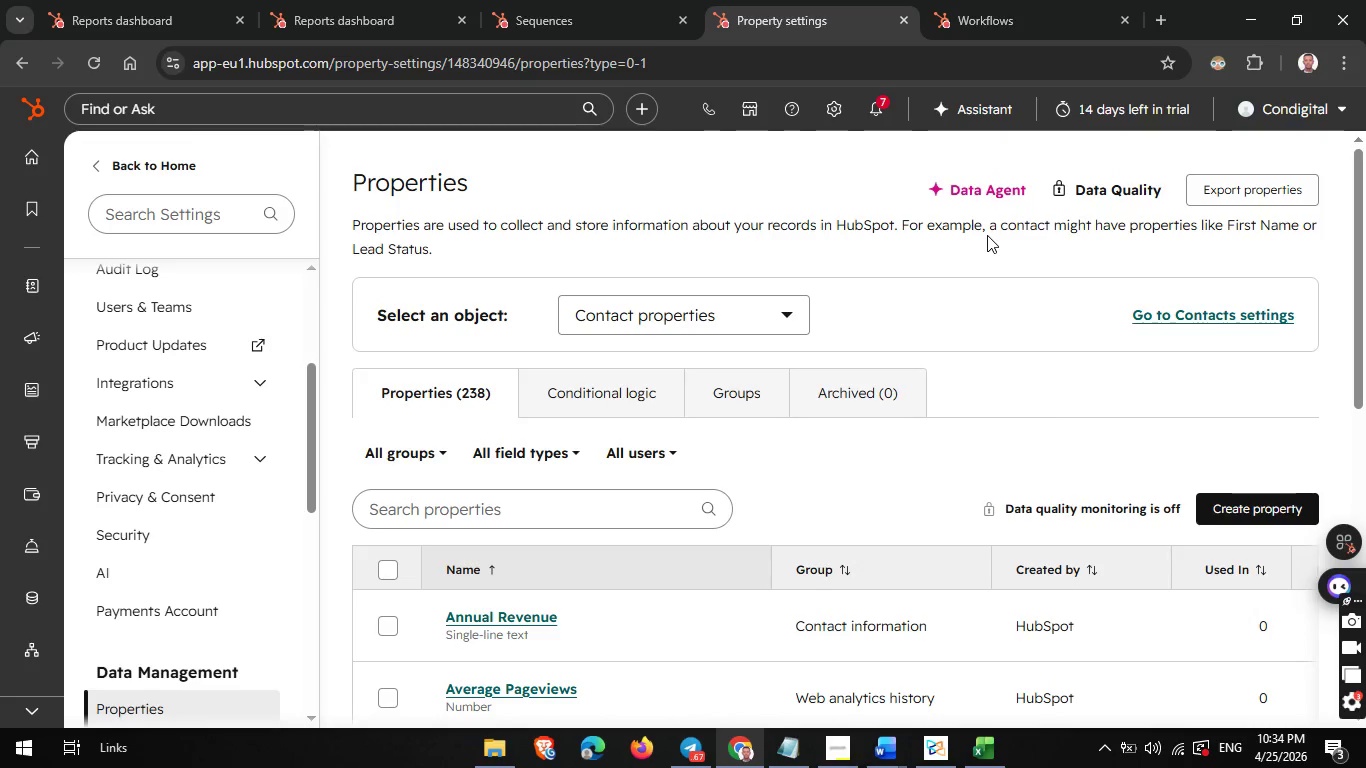 
left_click([734, 767])
 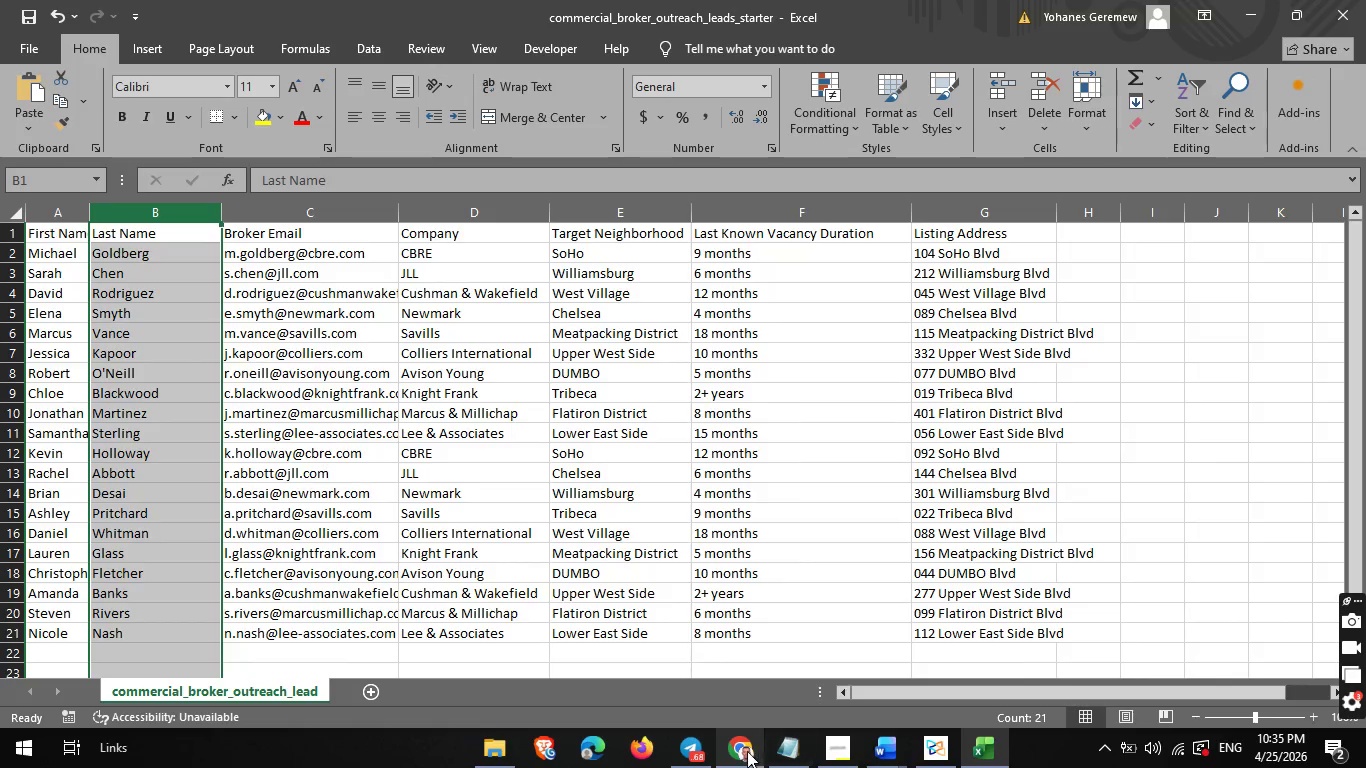 
left_click([747, 751])
 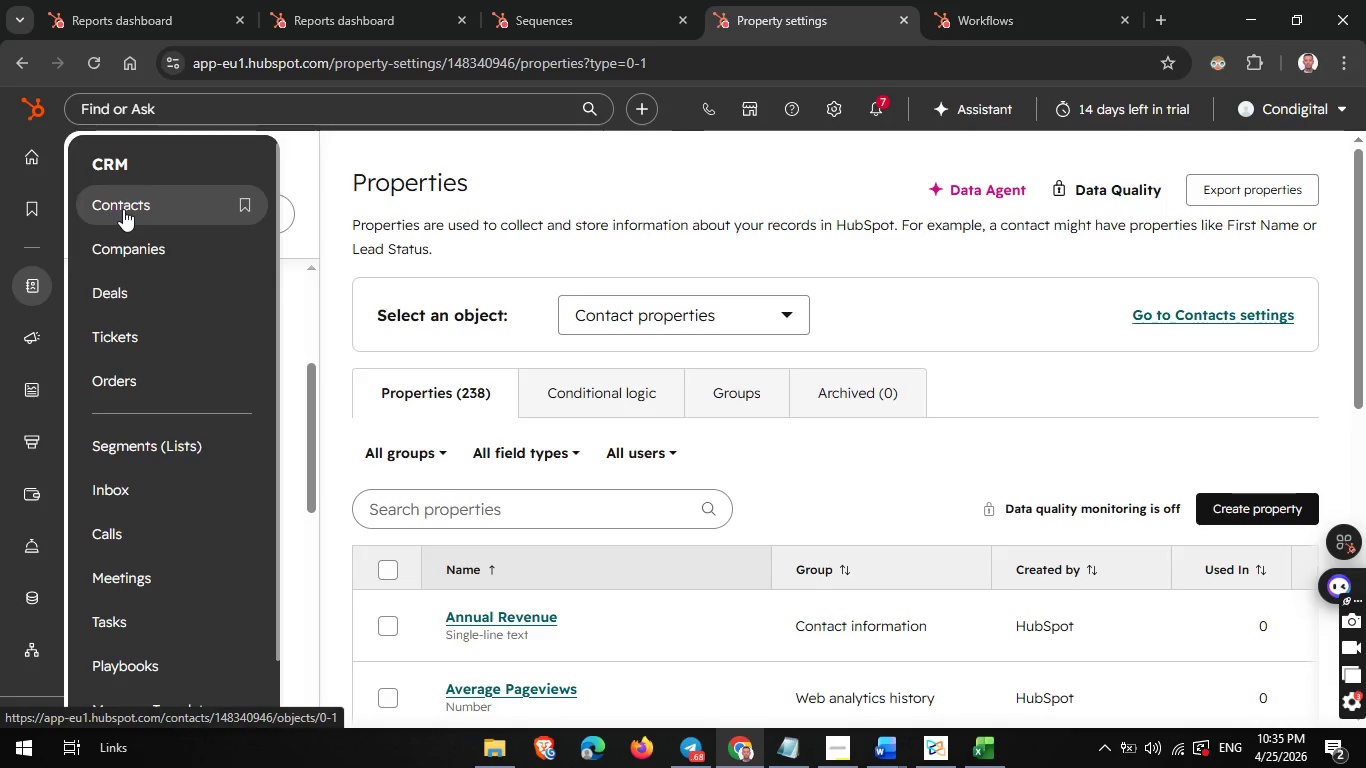 
left_click([123, 209])
 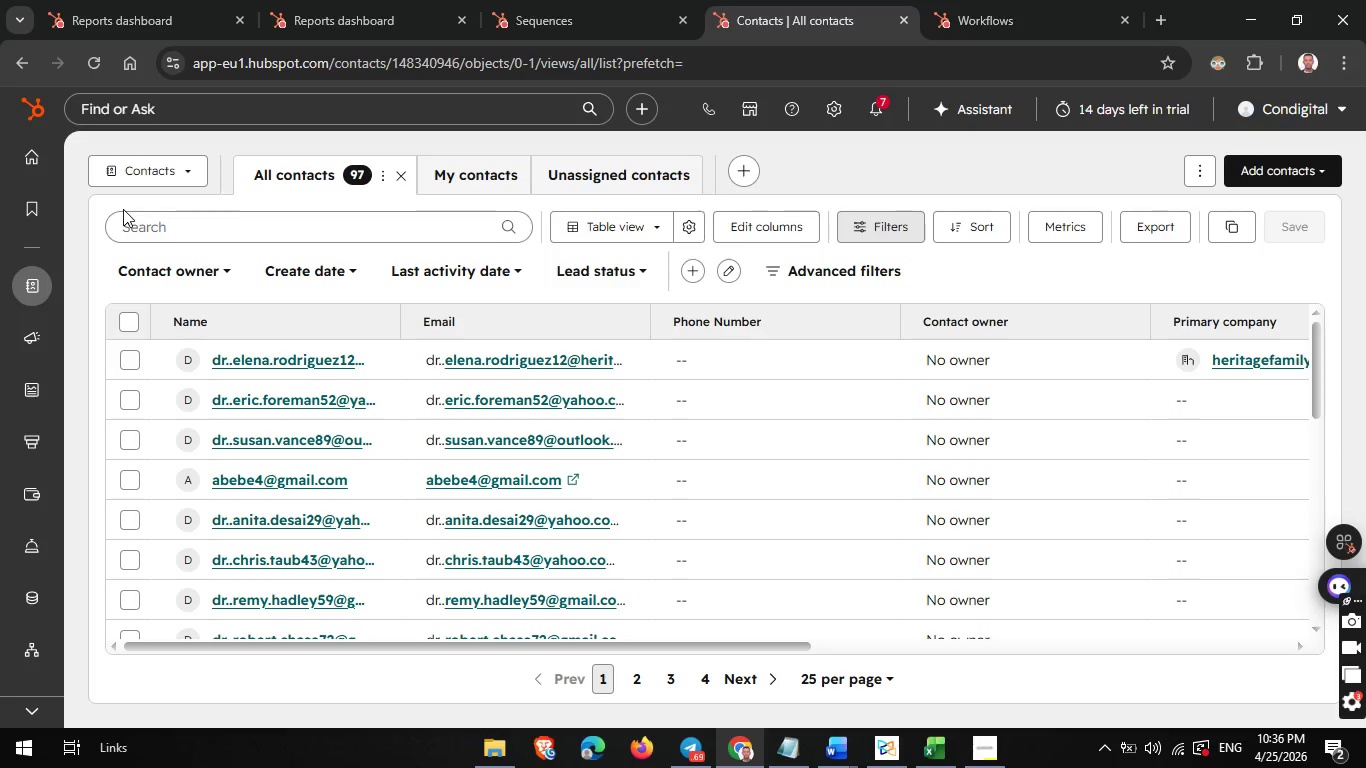 
wait(63.62)
 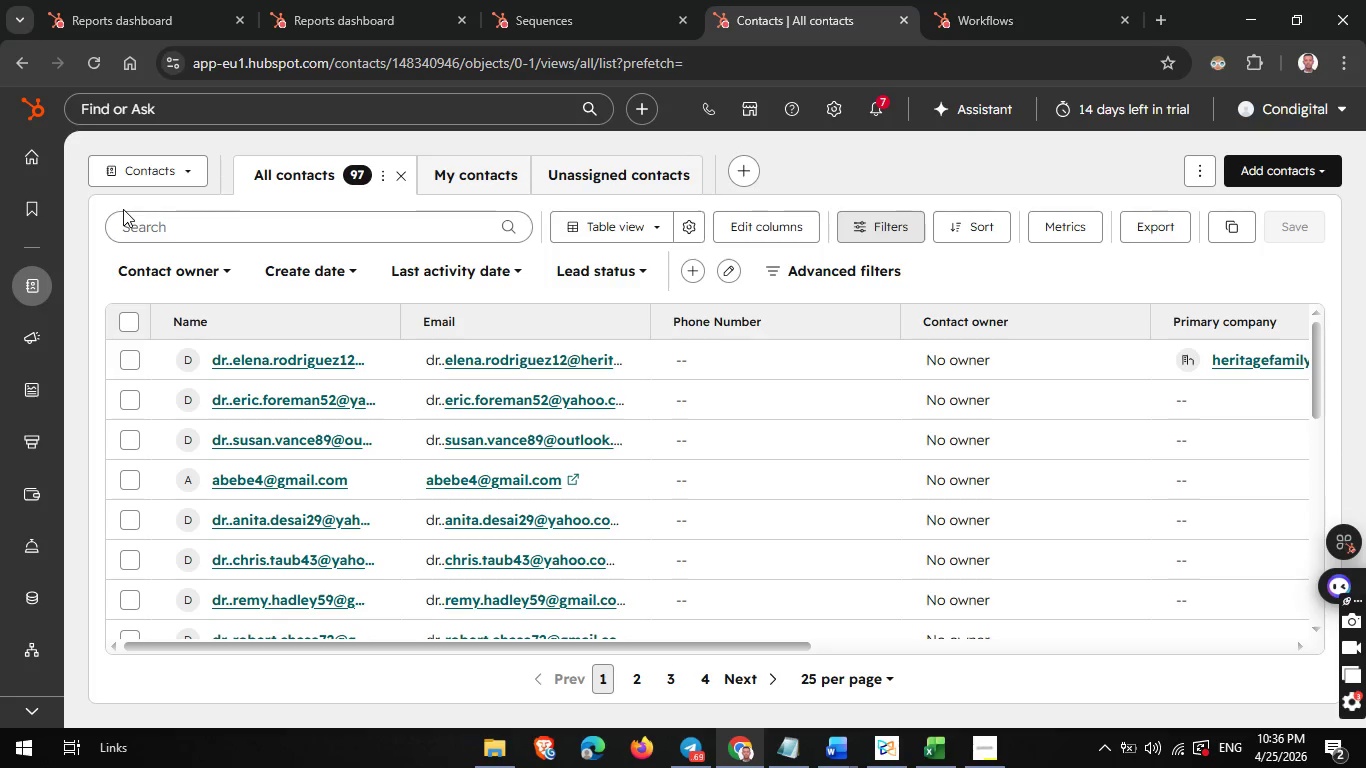 
left_click([1296, 167])
 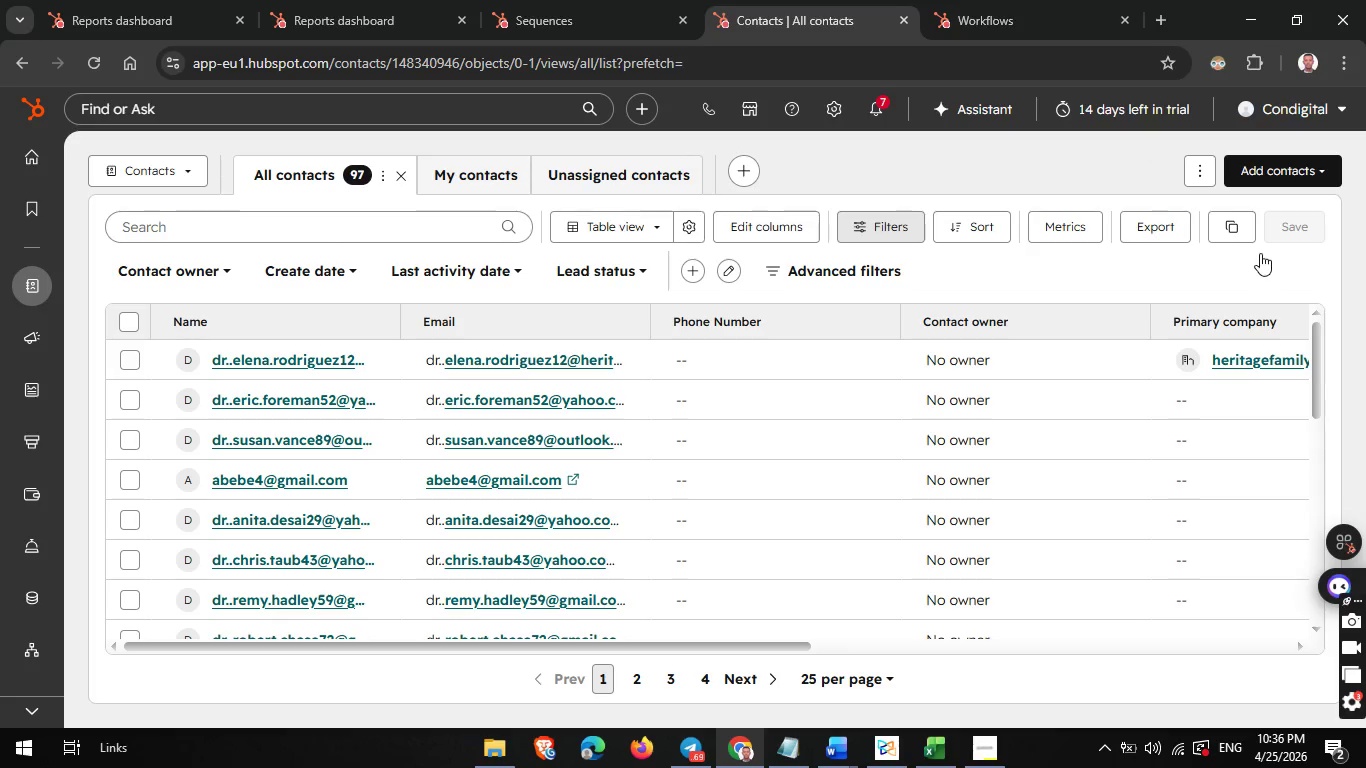 
left_click([1260, 253])
 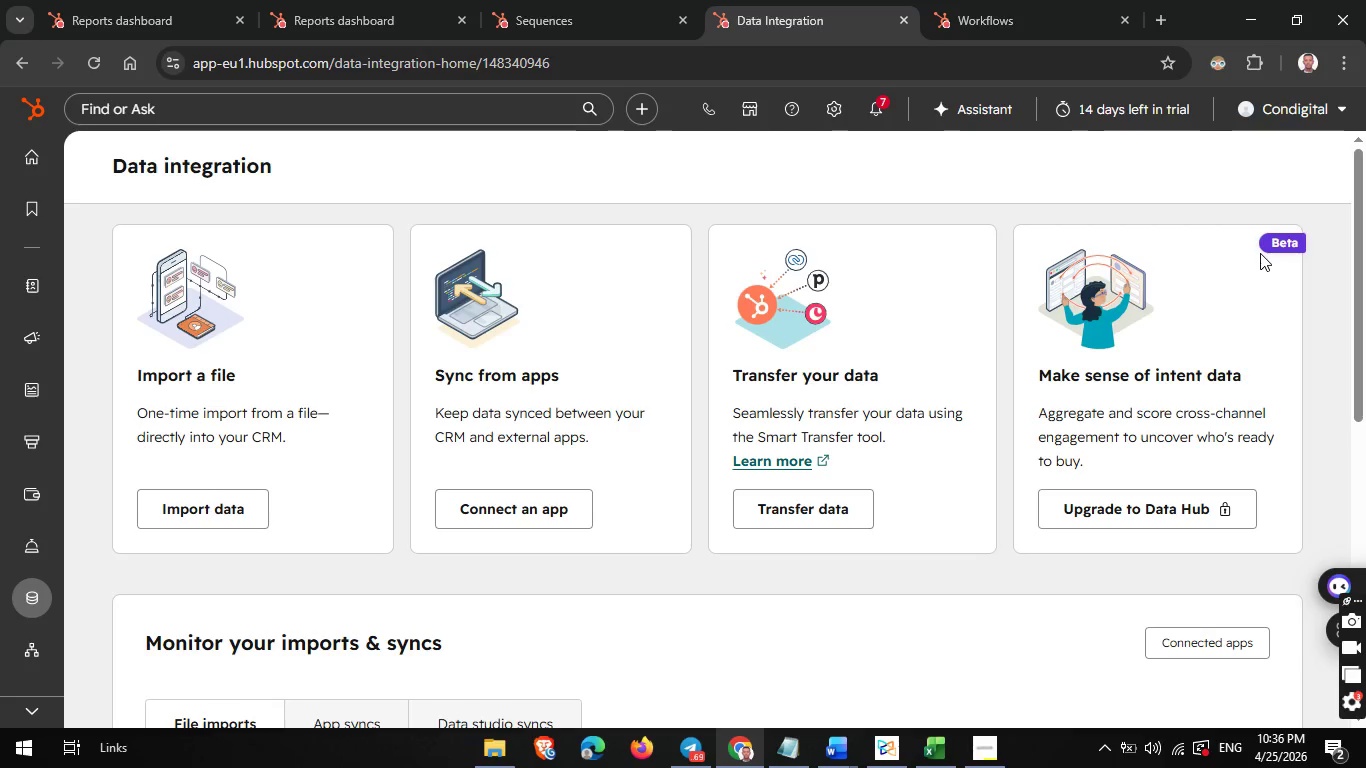 
wait(18.38)
 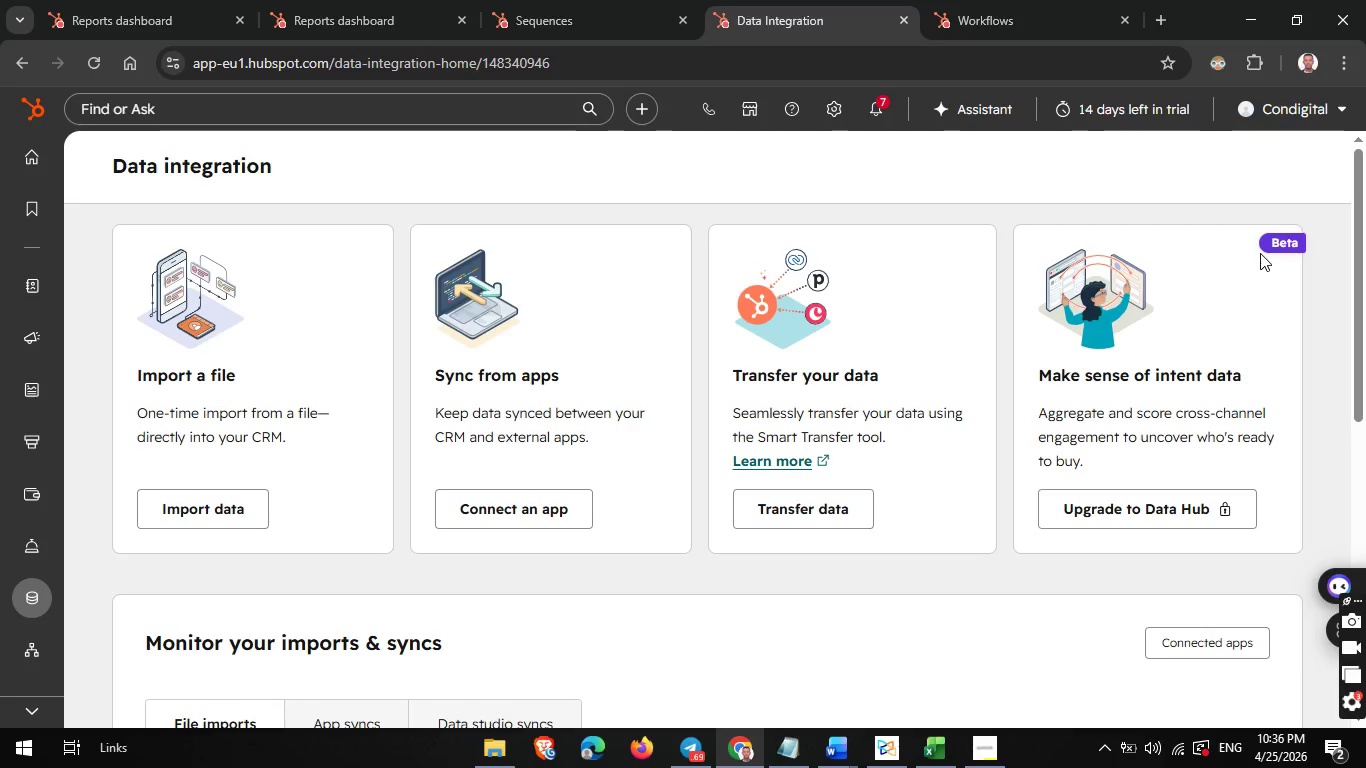 
scroll: coordinate [848, 231], scroll_direction: none, amount: 0.0
 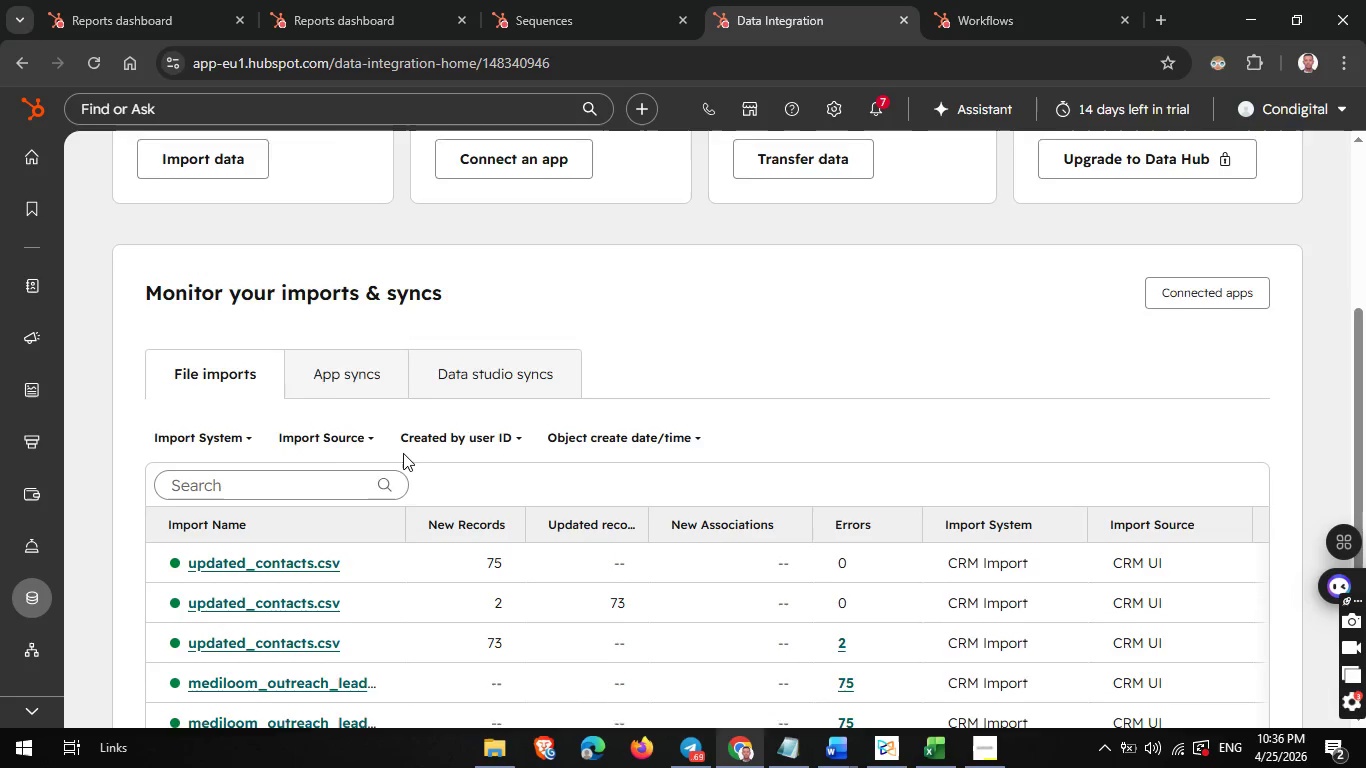 
scroll: coordinate [403, 453], scroll_direction: down, amount: 1.0
 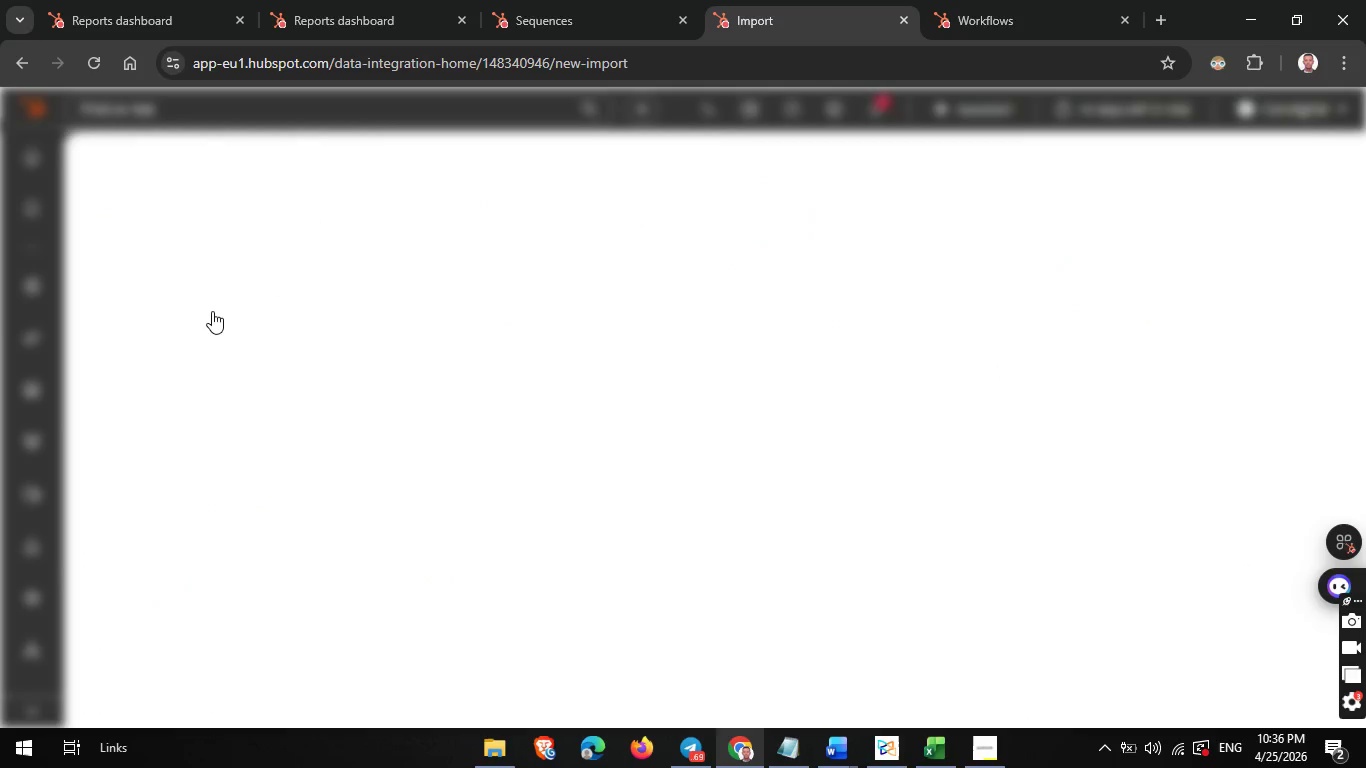 
left_click([212, 311])
 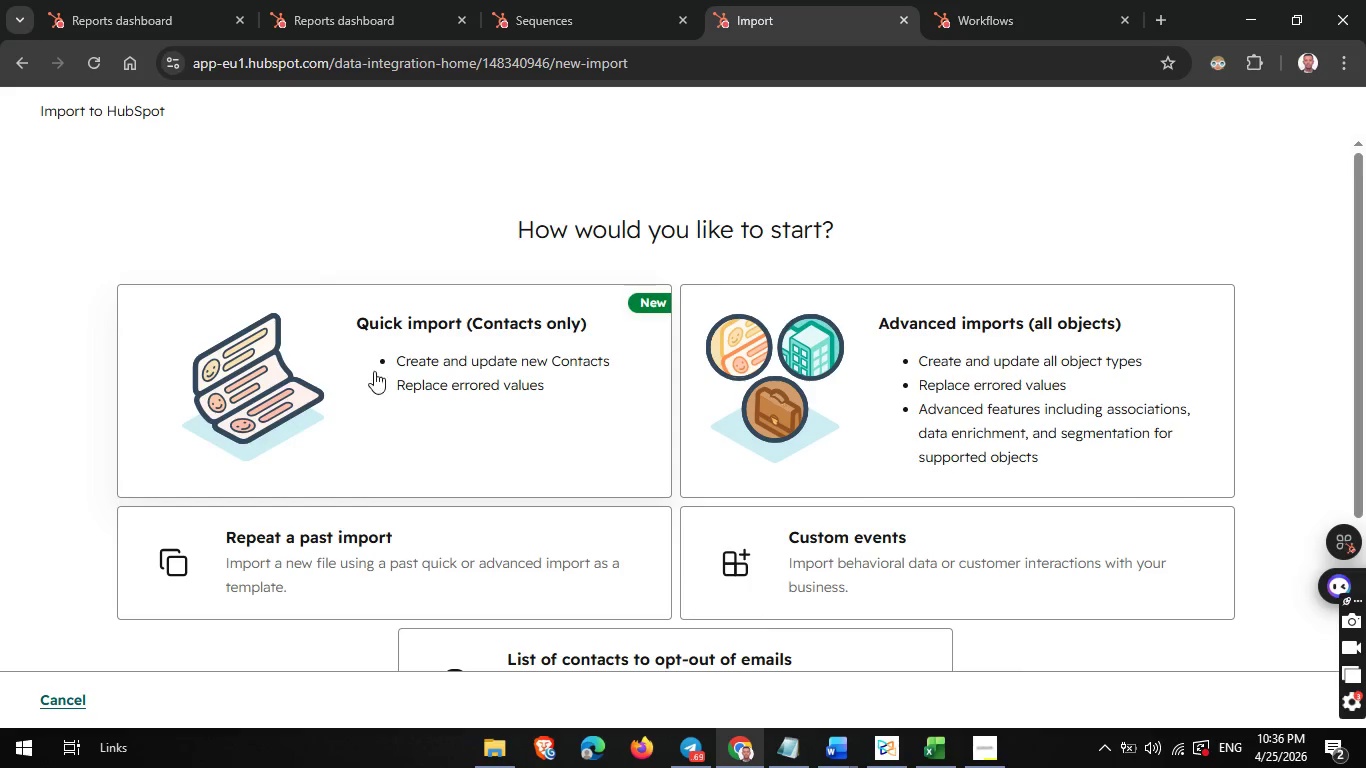 
wait(5.01)
 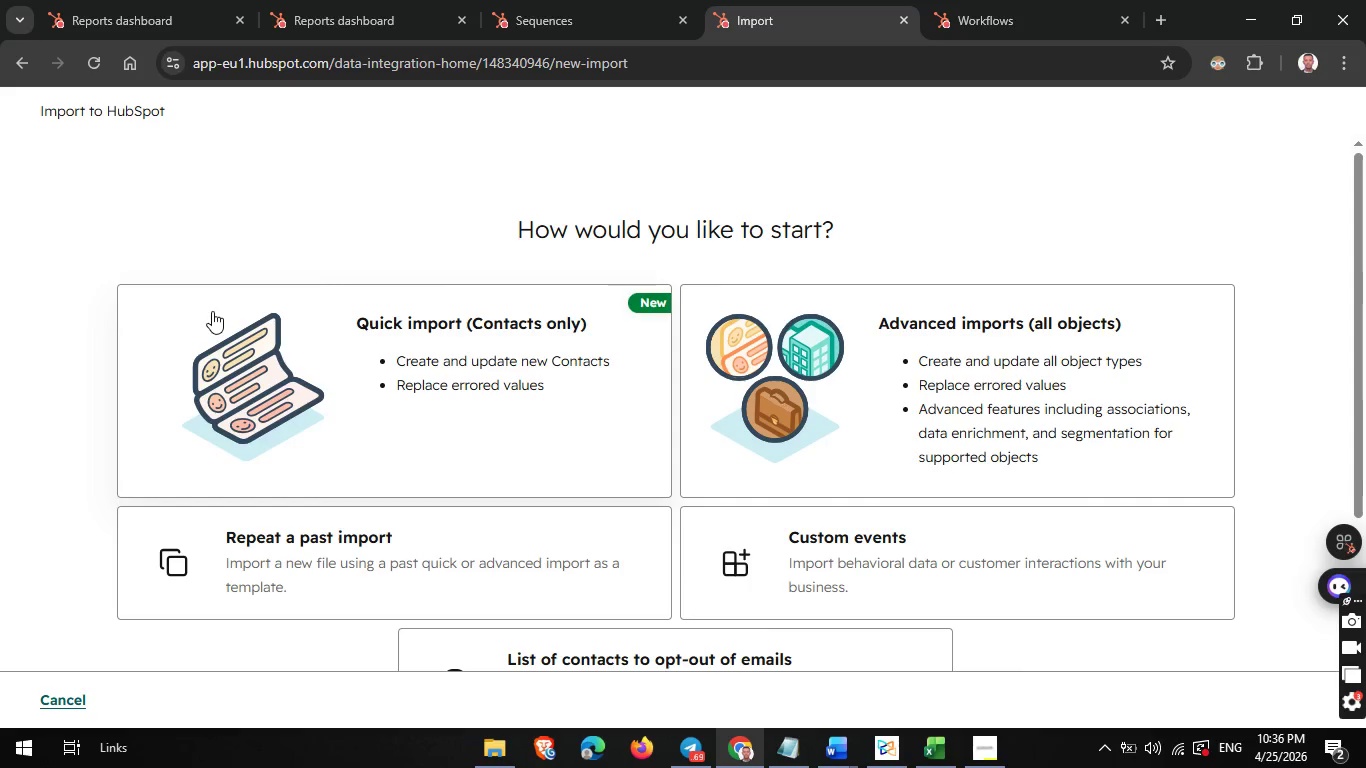 
left_click([372, 373])
 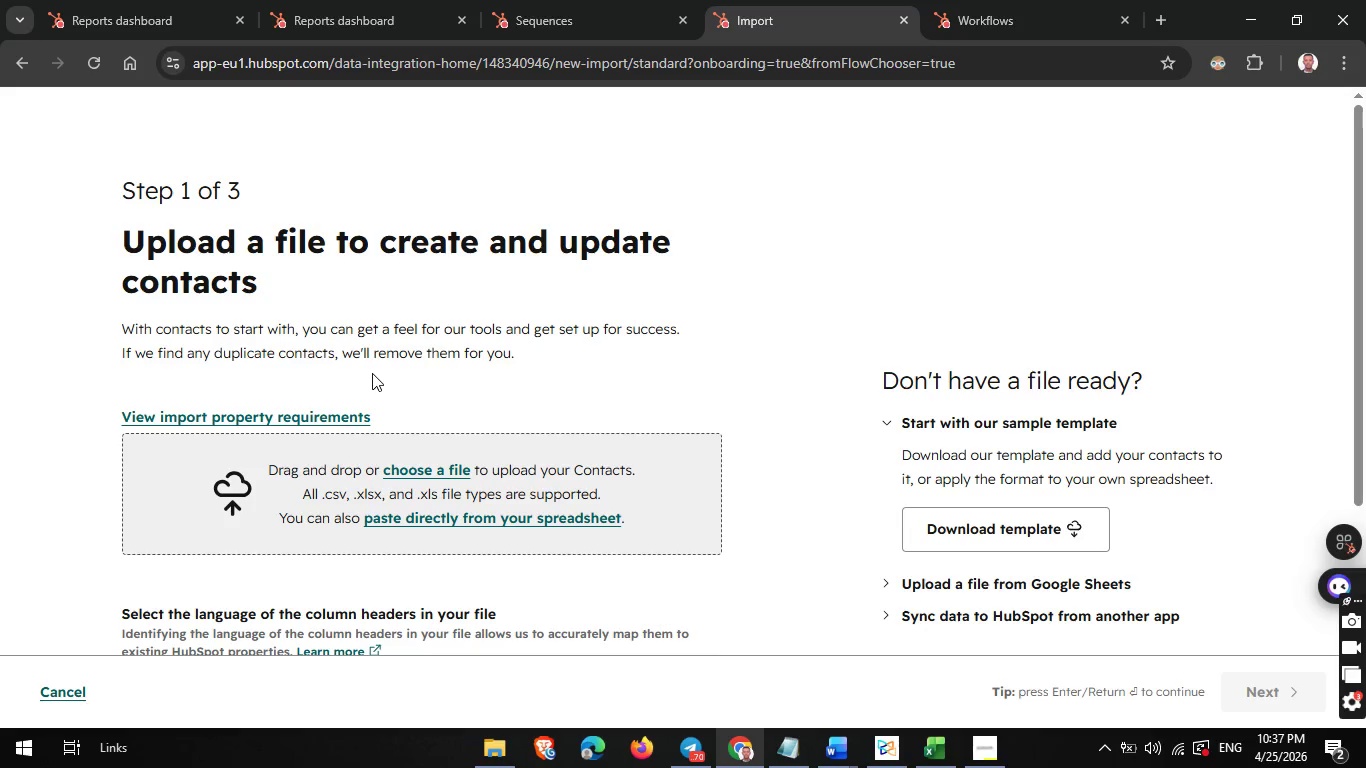 
wait(32.45)
 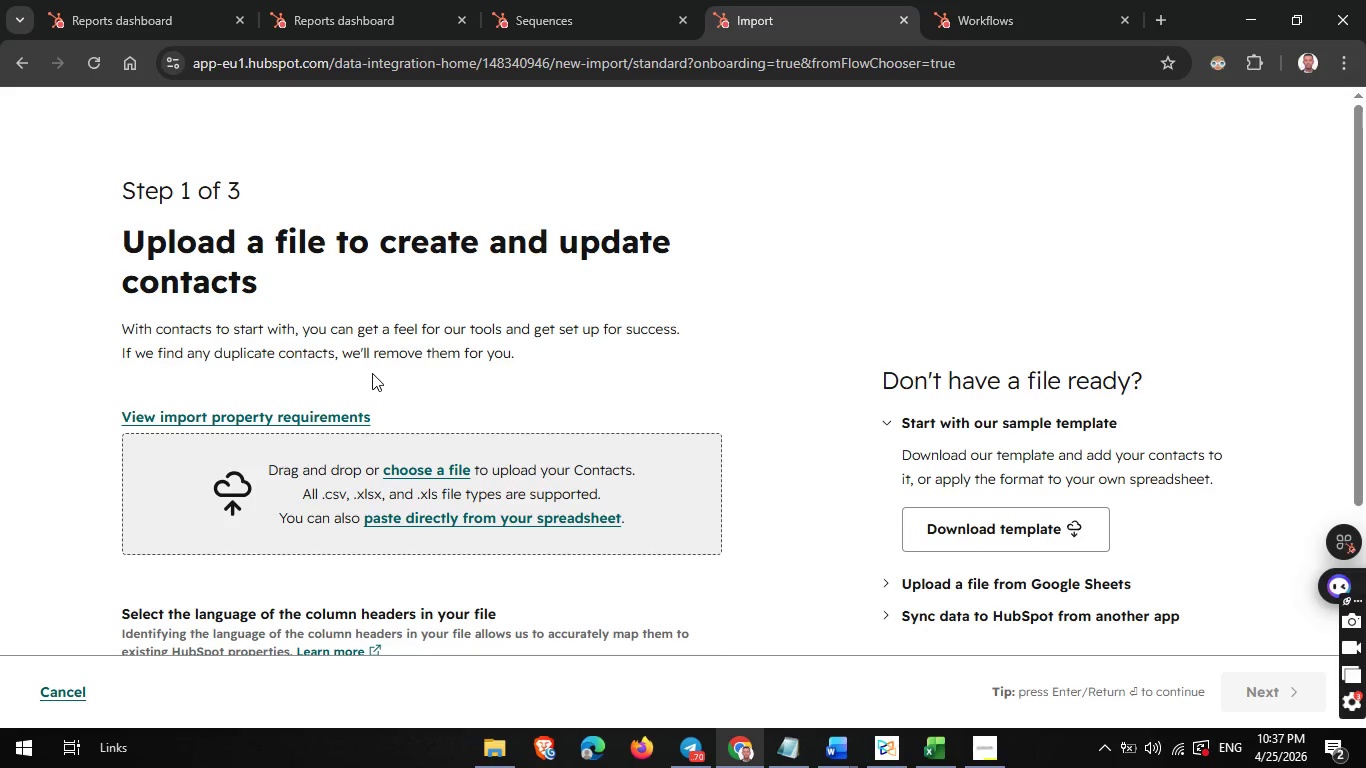 
left_click([427, 457])
 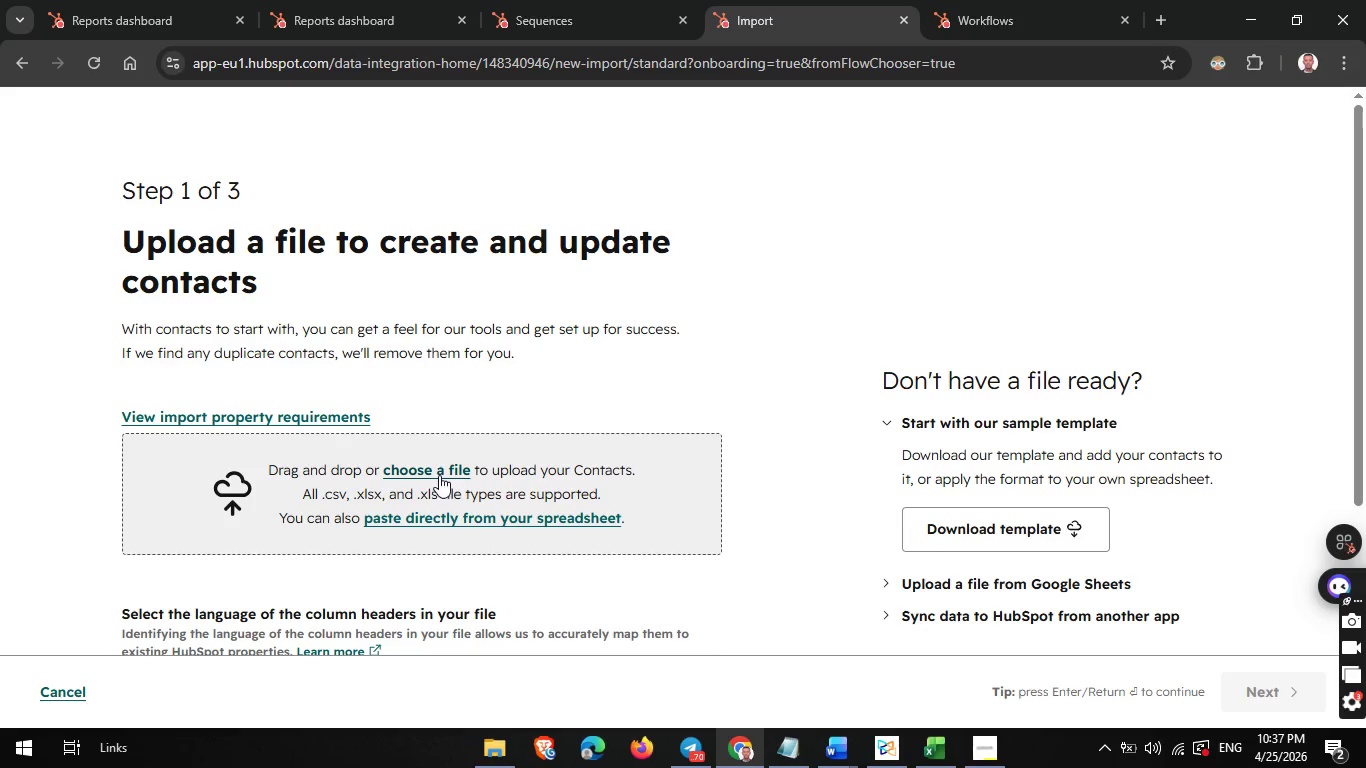 
wait(6.38)
 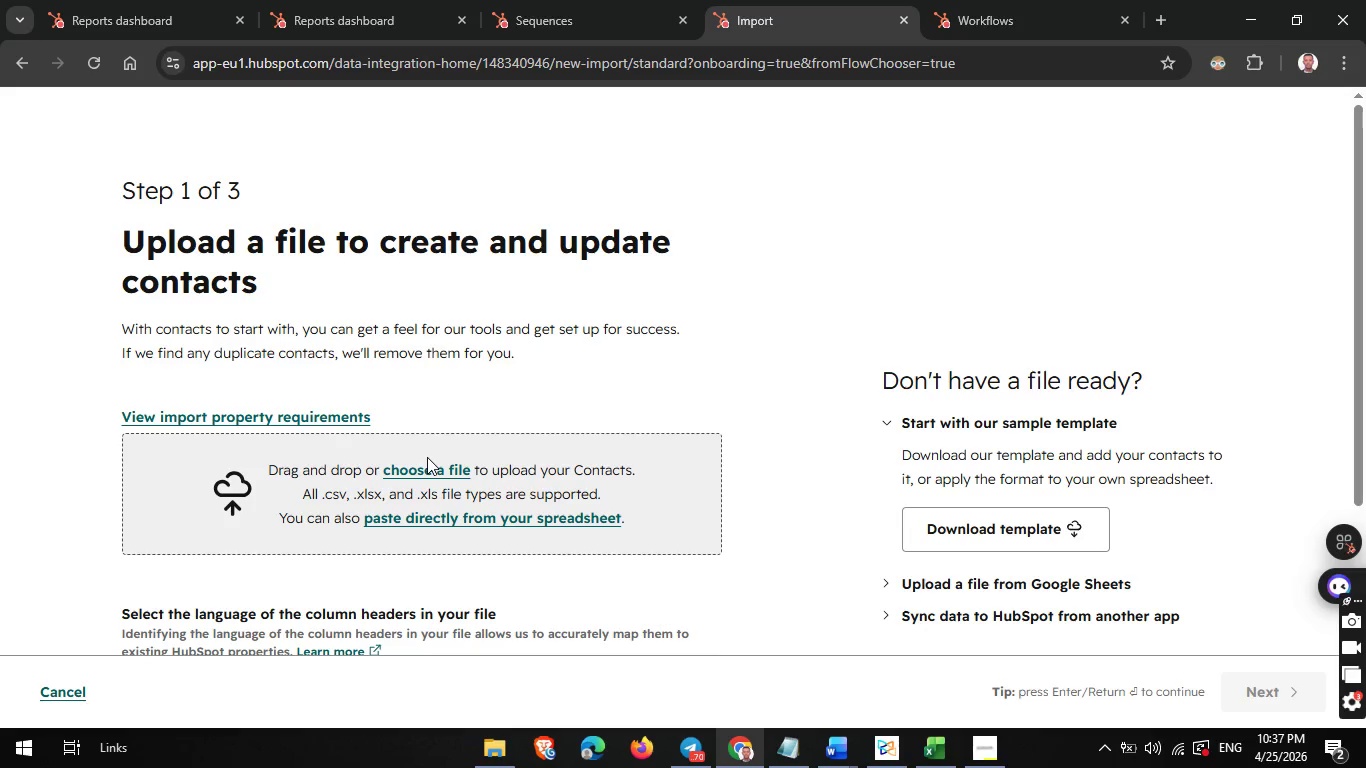 
left_click([437, 475])
 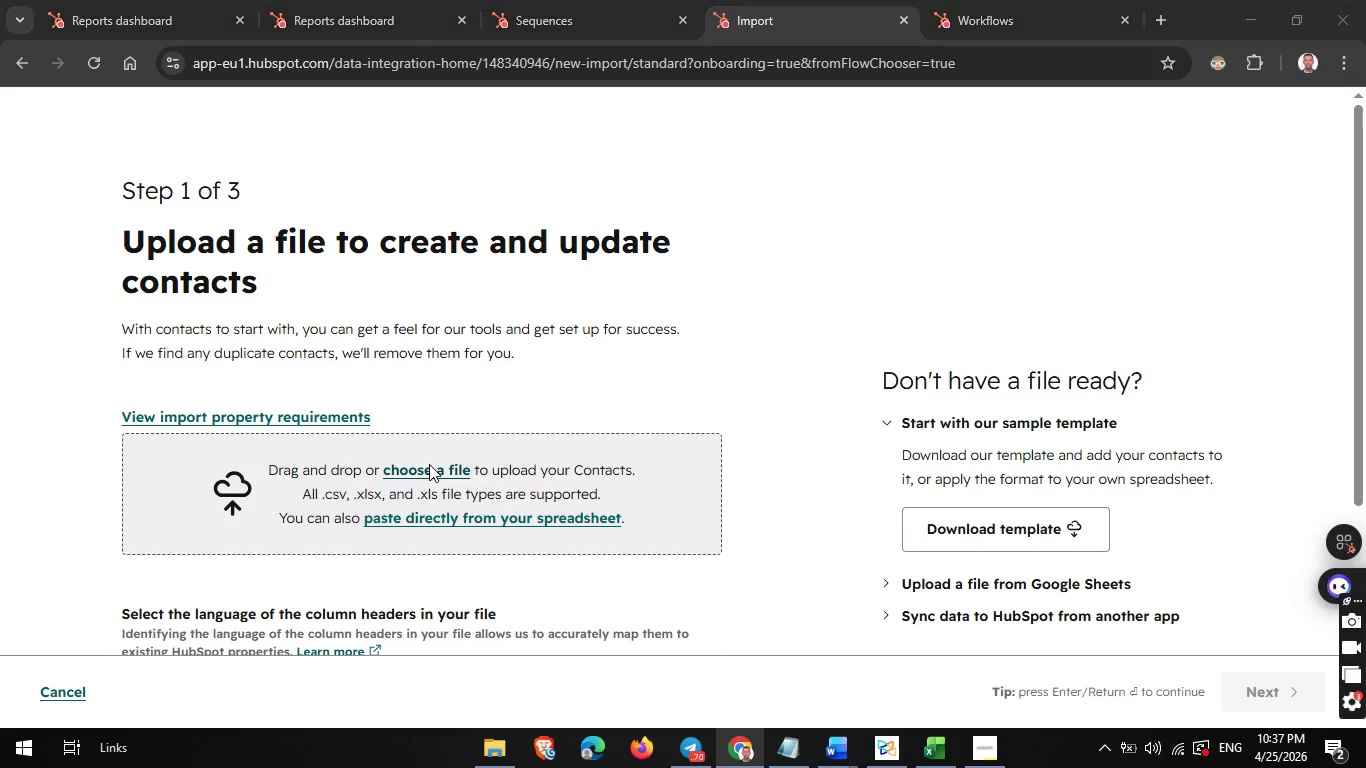 
left_click([429, 464])
 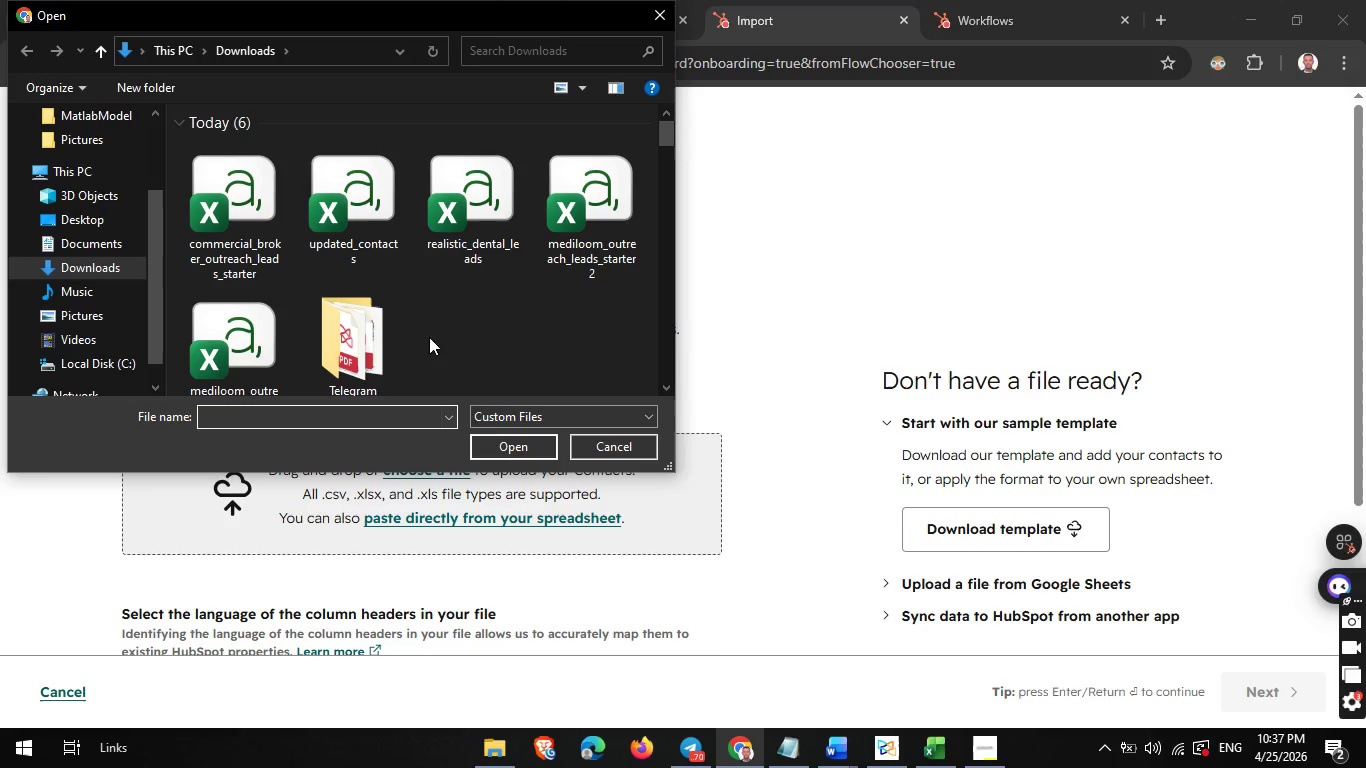 
wait(9.69)
 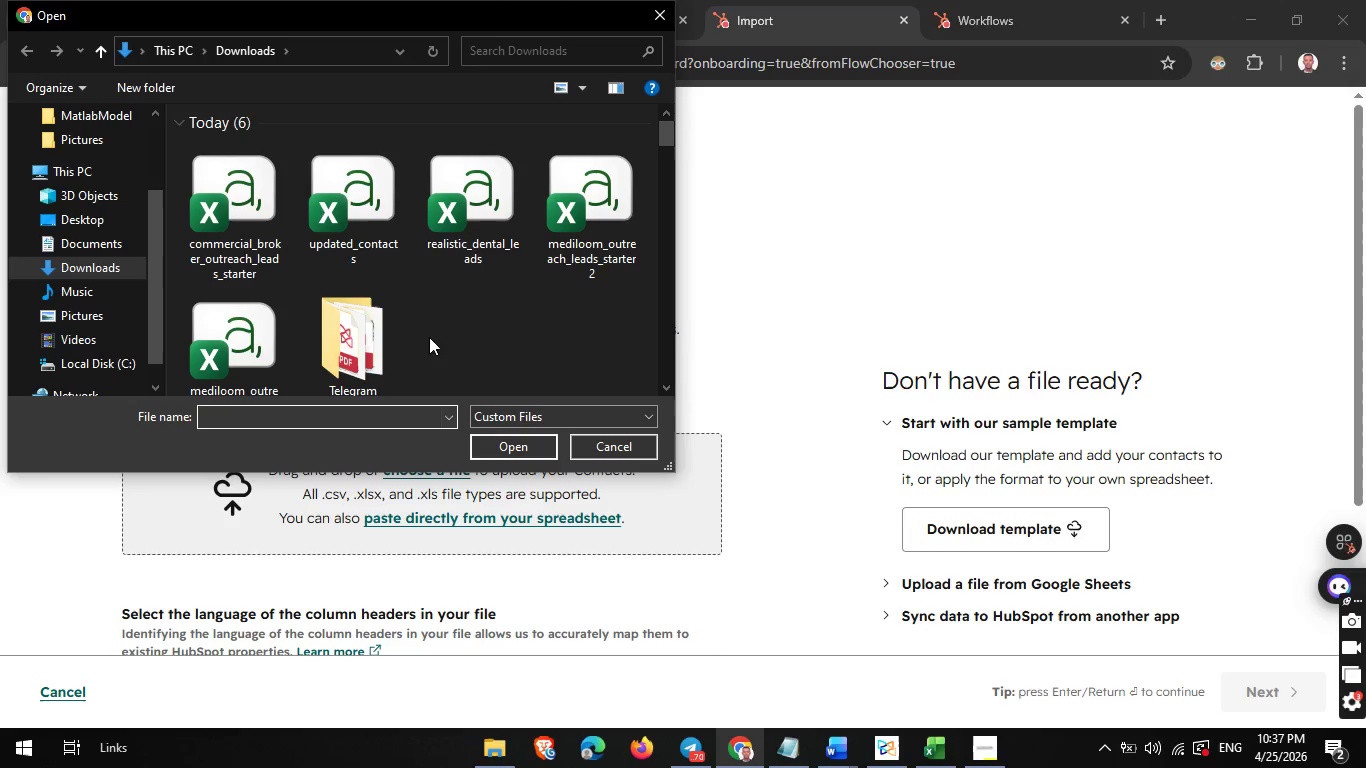 
left_click([950, 749])
 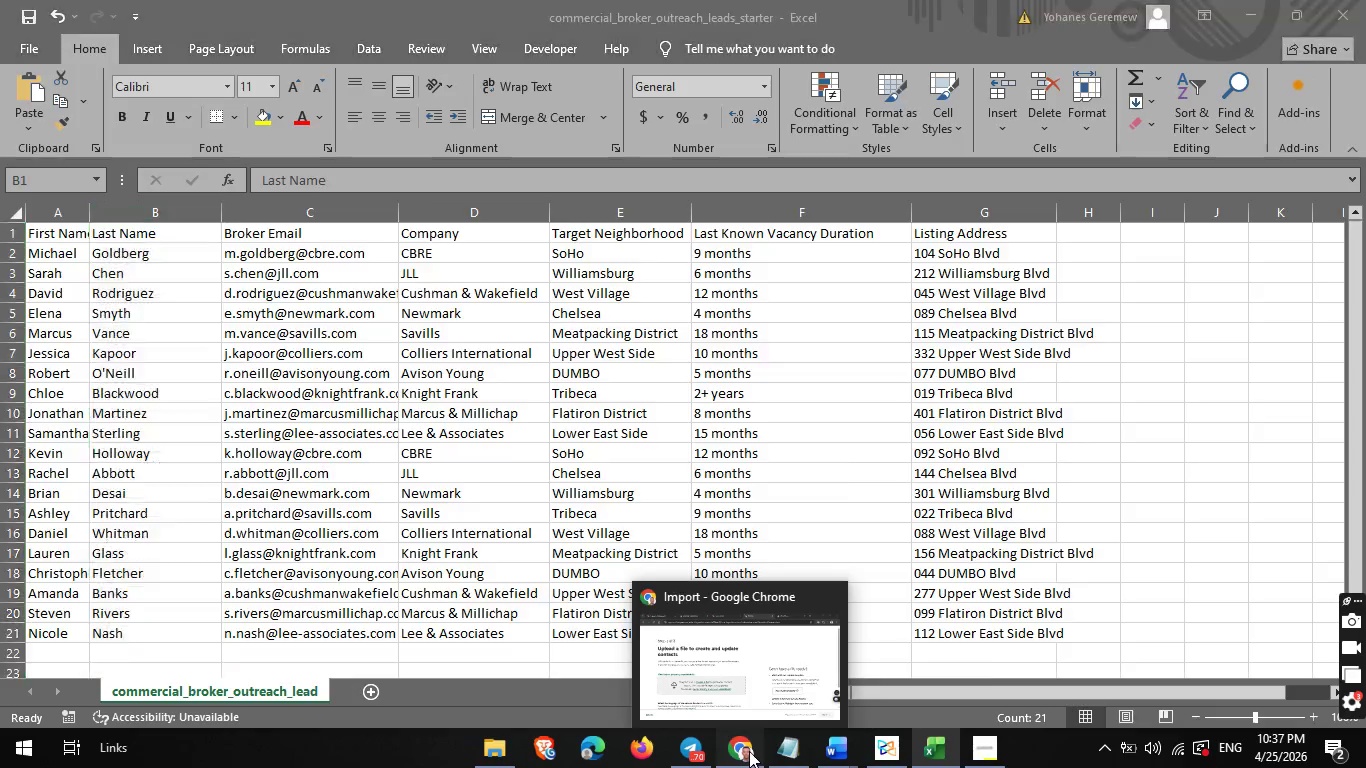 
left_click([749, 751])
 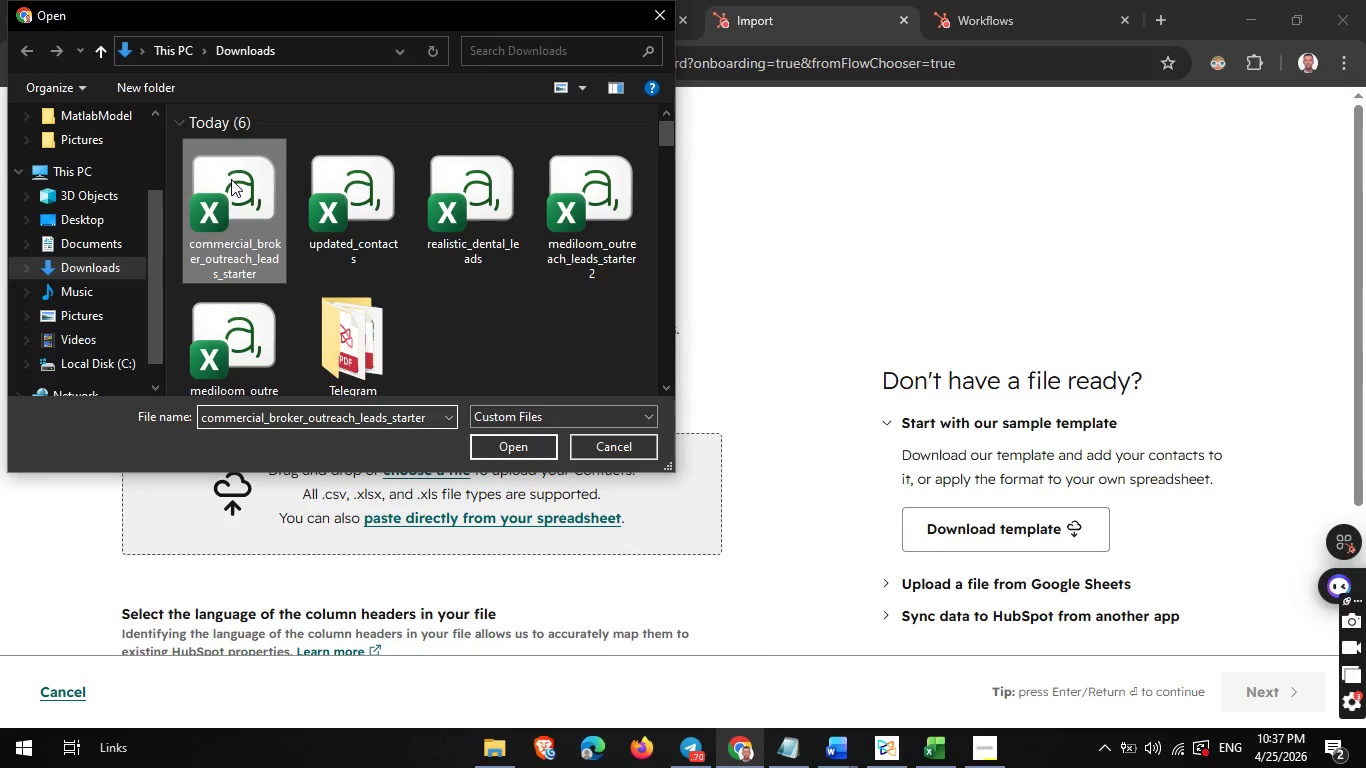 
left_click([231, 179])
 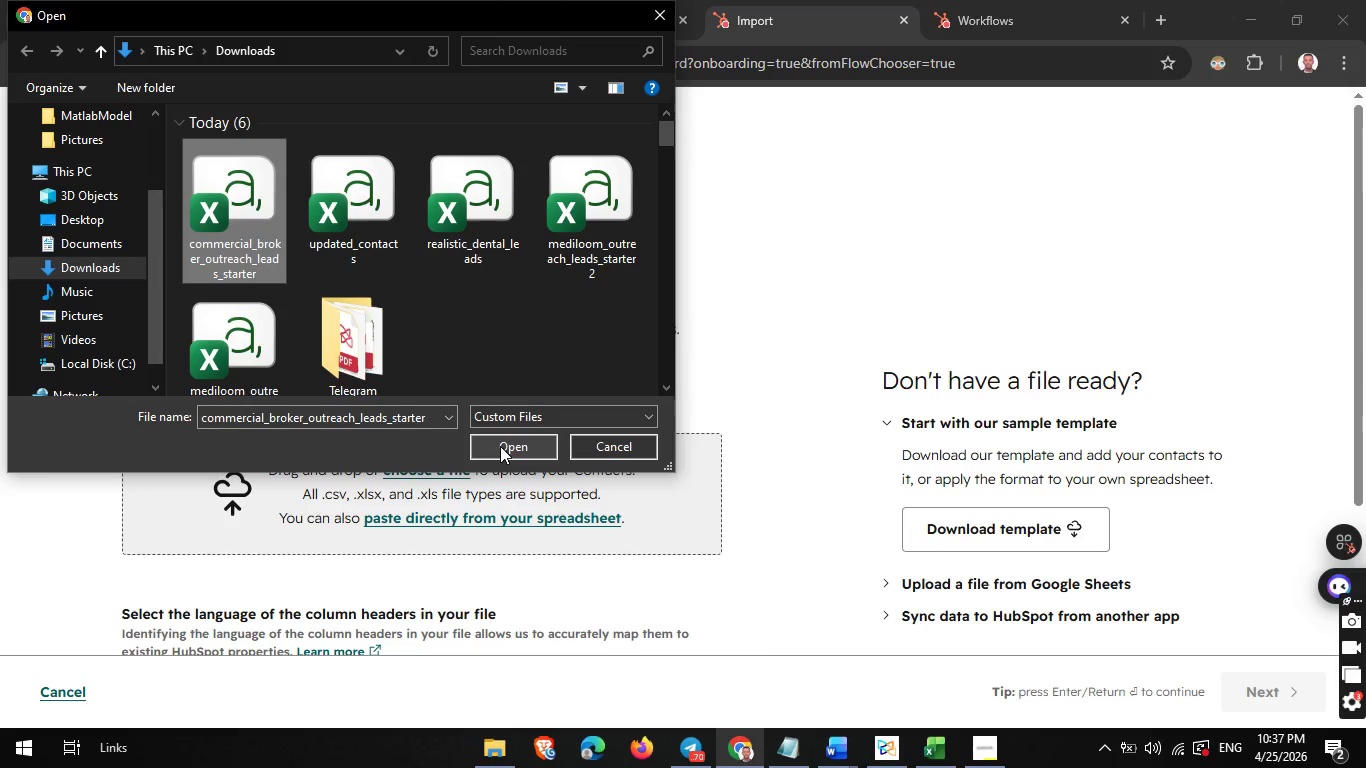 
wait(6.16)
 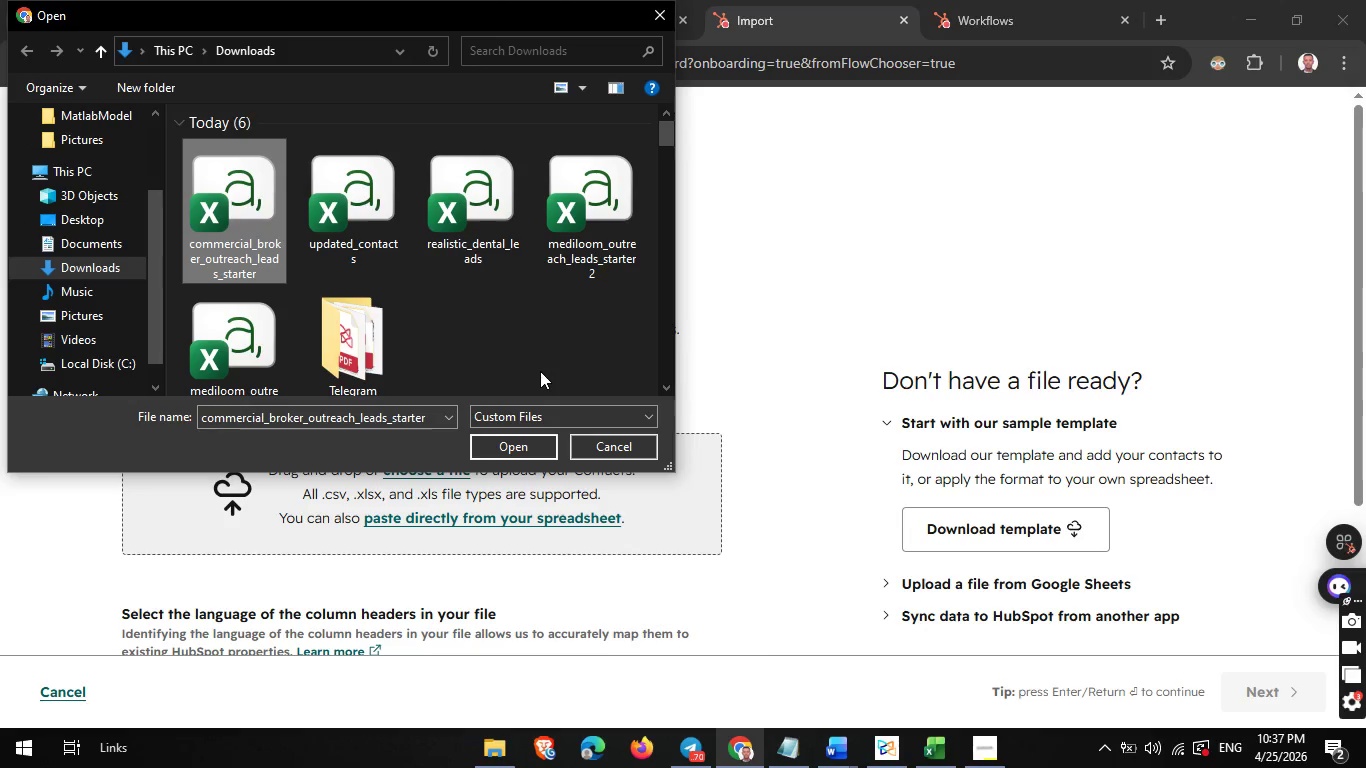 
left_click([500, 446])
 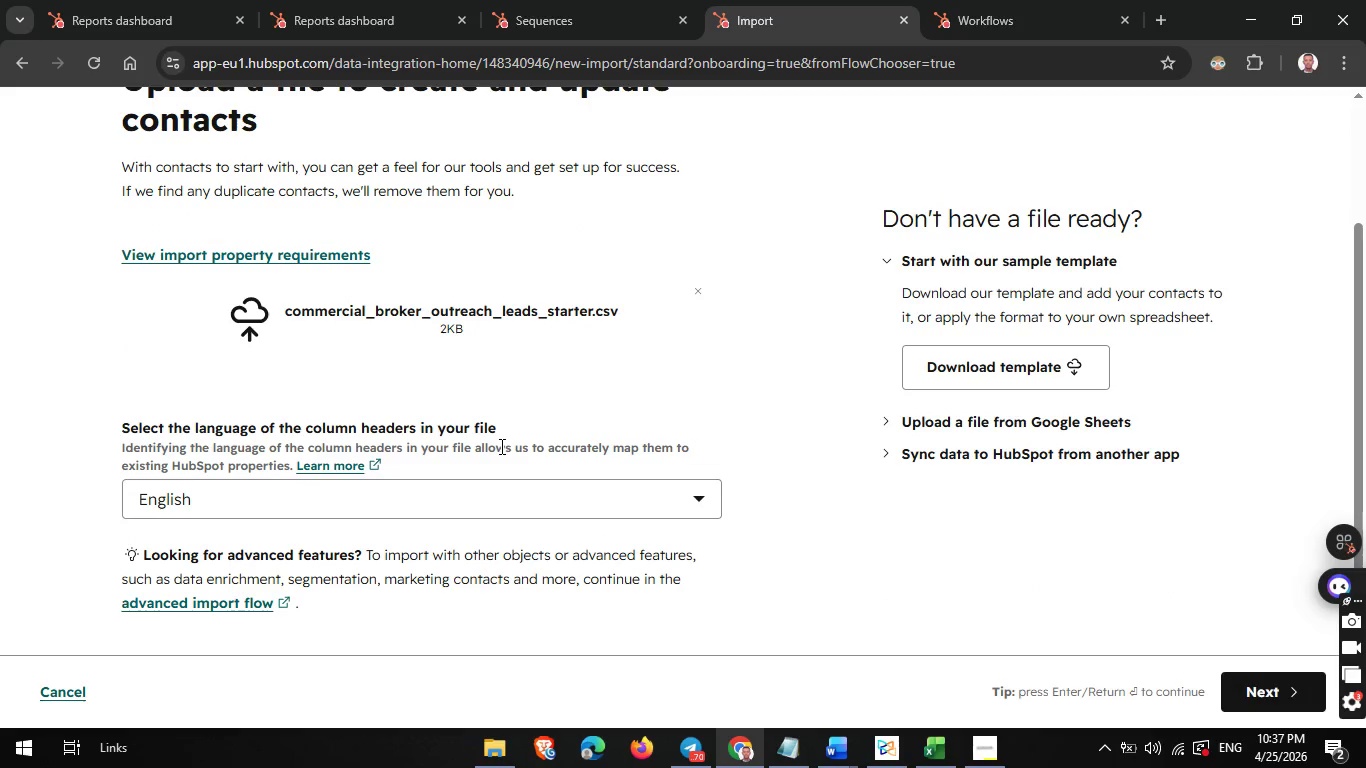 
scroll: coordinate [500, 446], scroll_direction: down, amount: 1.0
 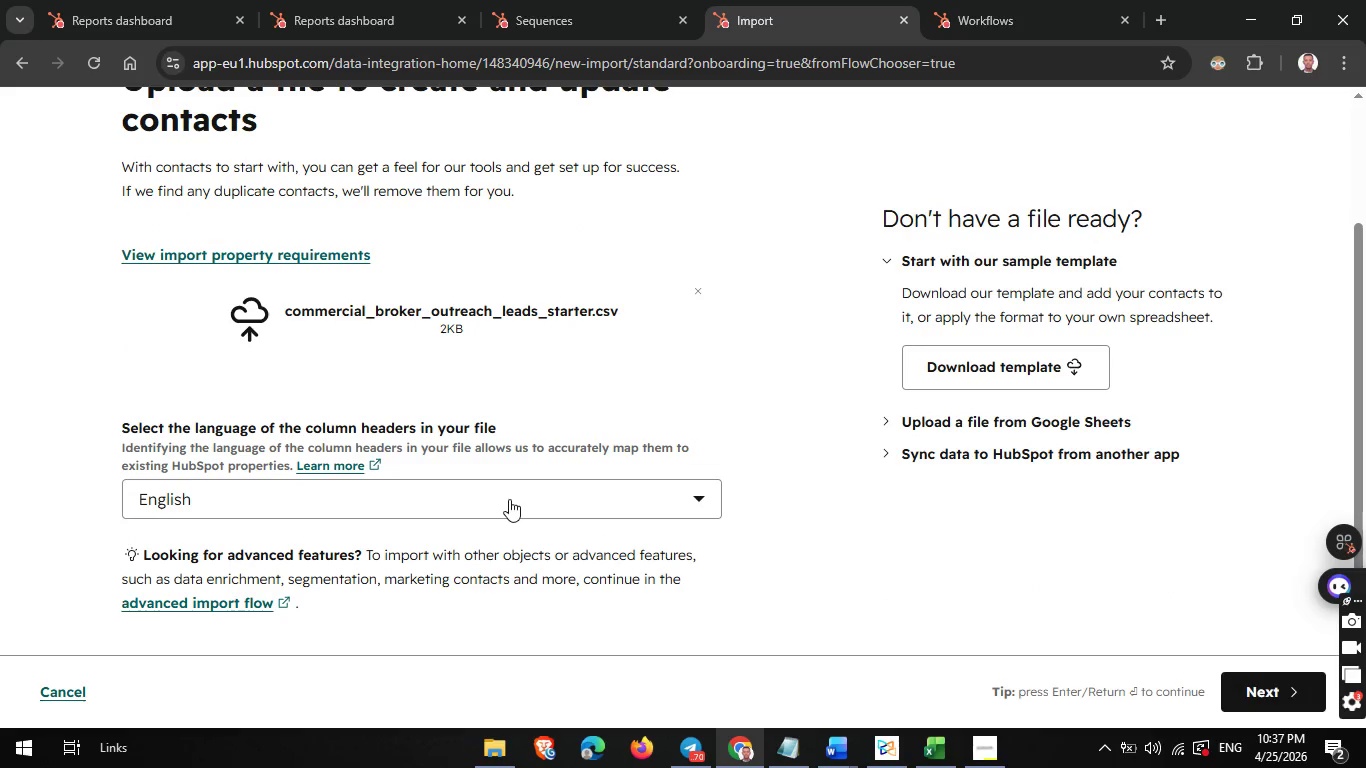 
wait(8.72)
 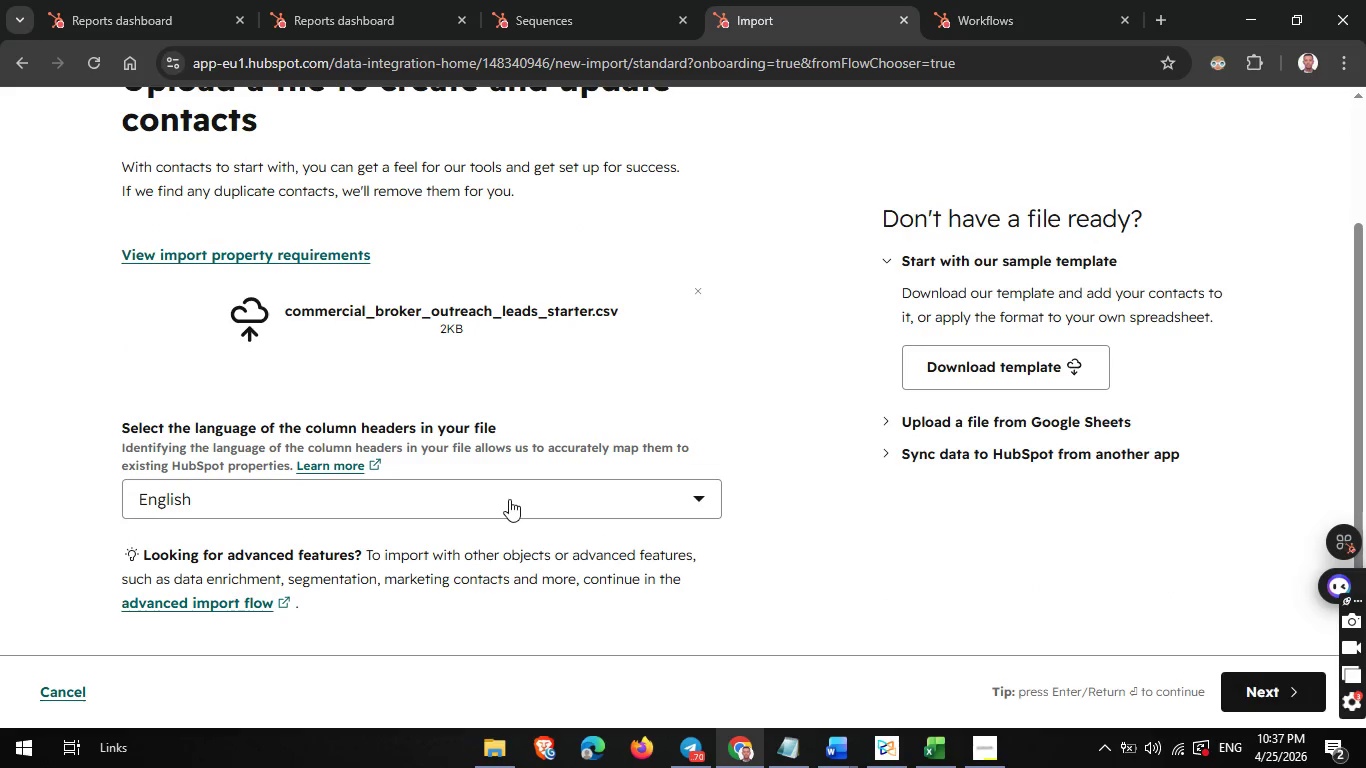 
left_click([1266, 689])
 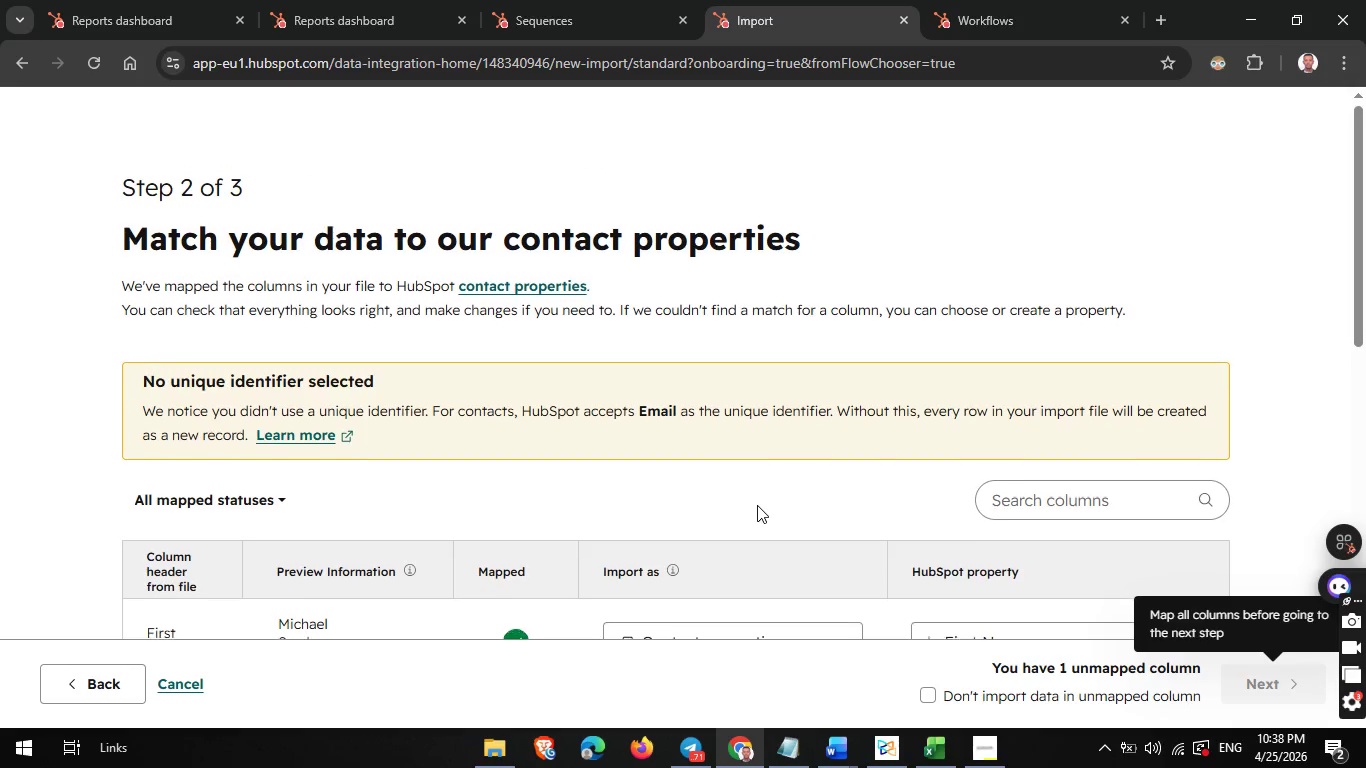 
scroll: coordinate [757, 505], scroll_direction: down, amount: 2.0
 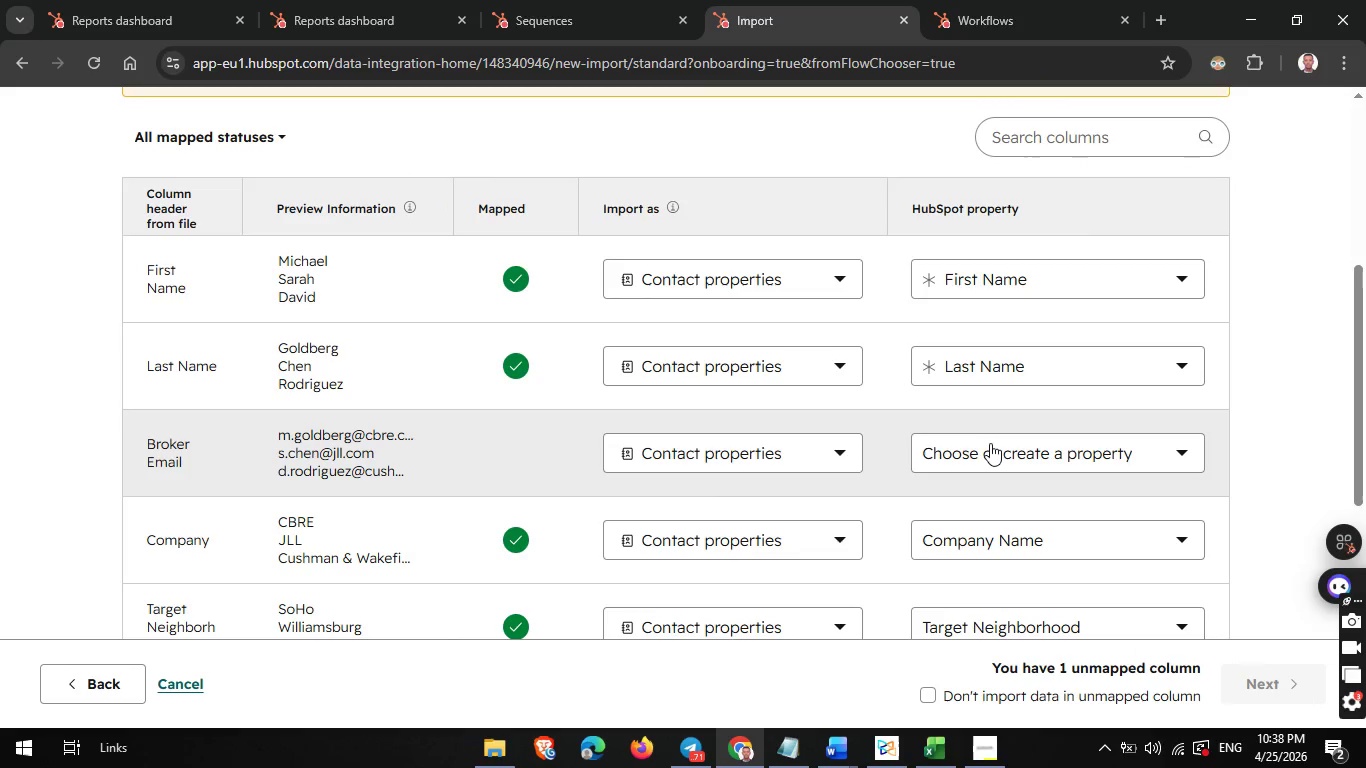 
left_click([990, 443])
 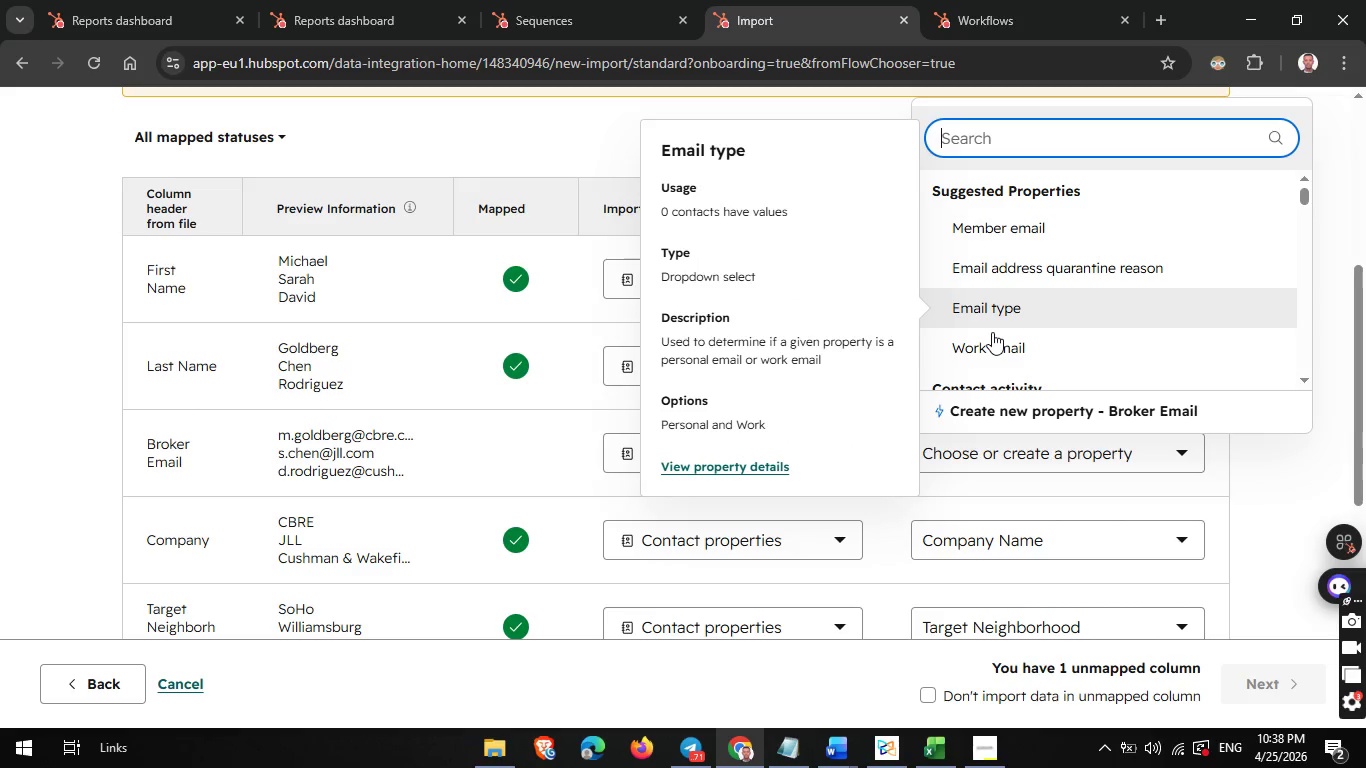 
wait(10.83)
 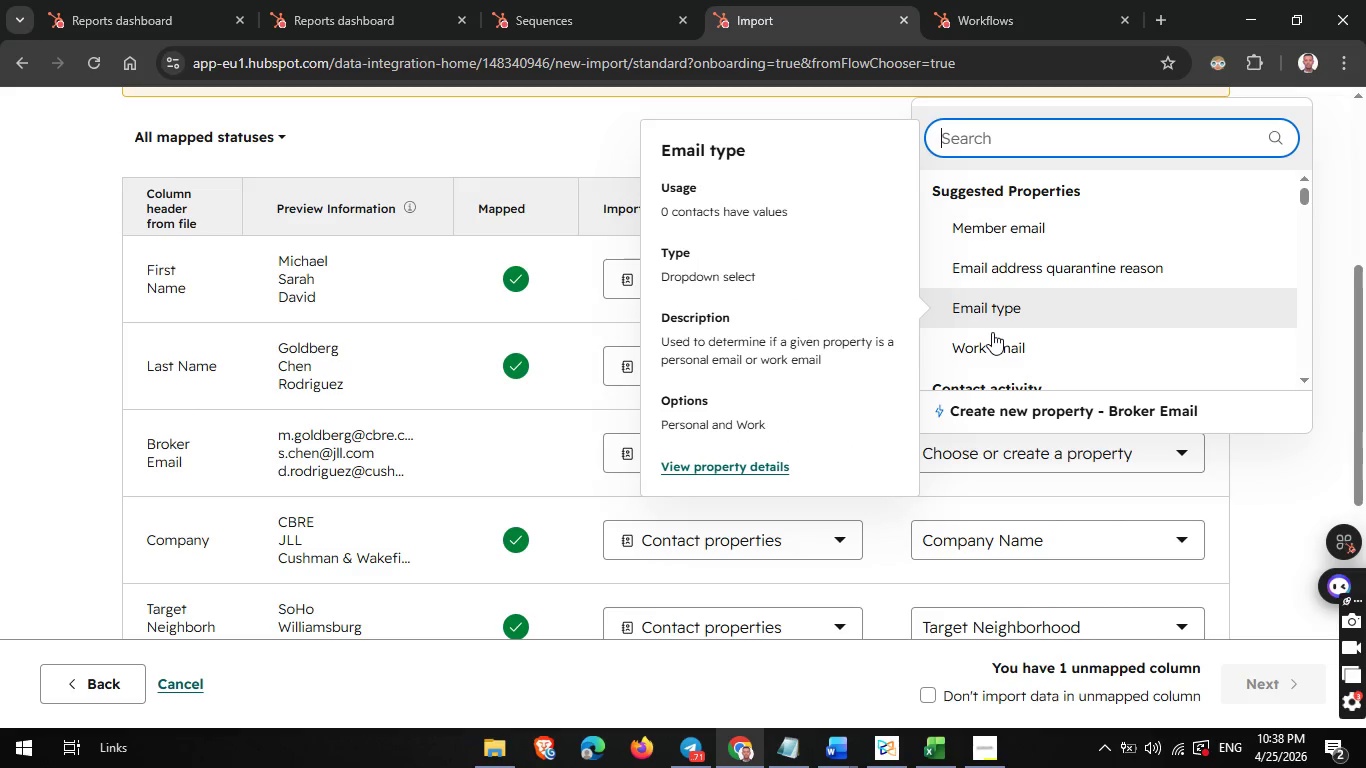 
type(email)
 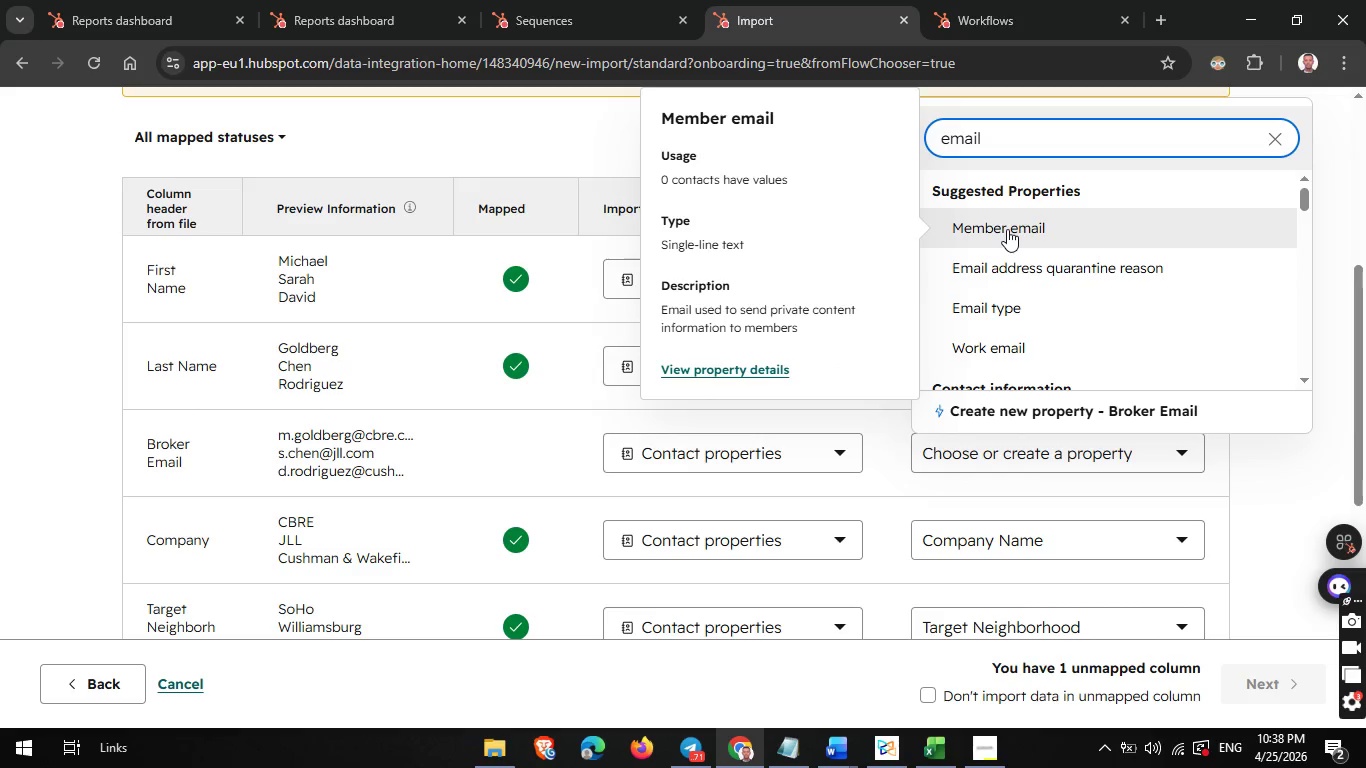 
left_click([1007, 229])
 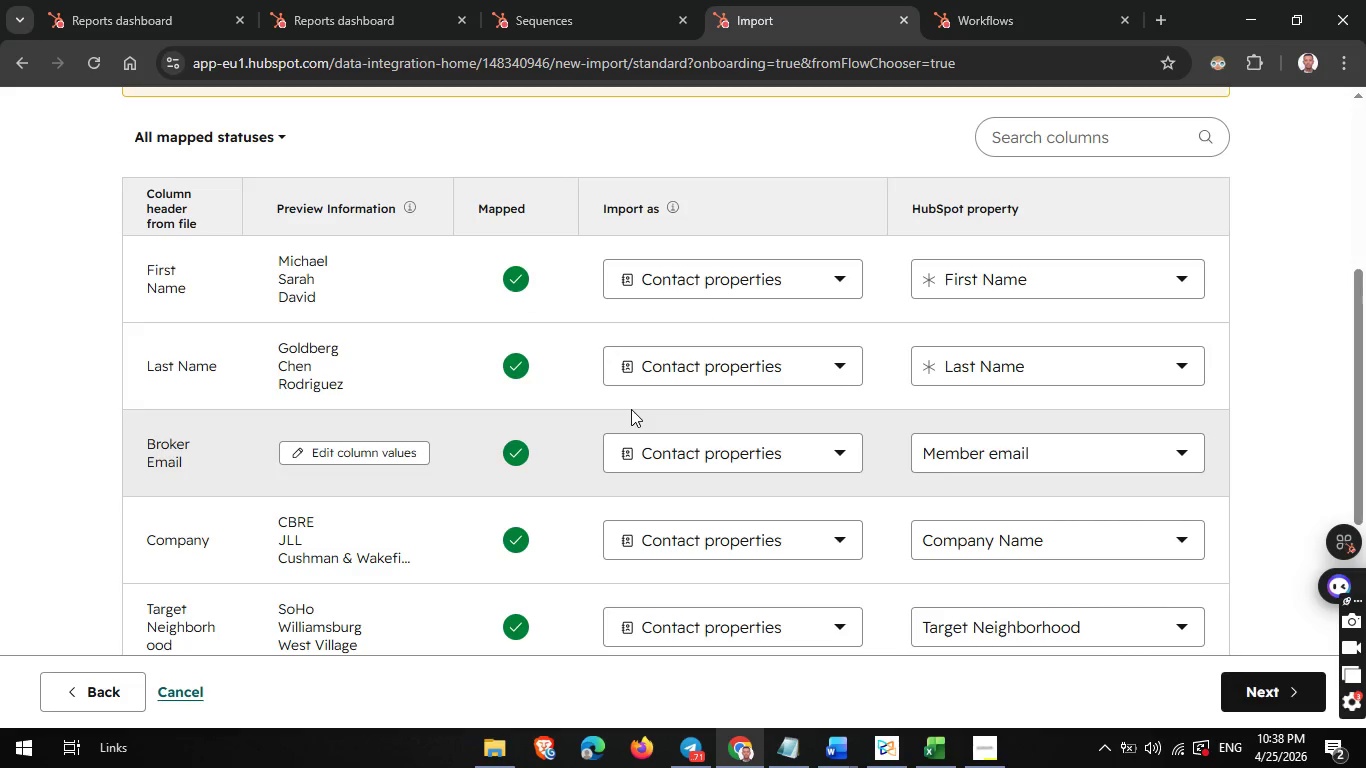 
wait(6.0)
 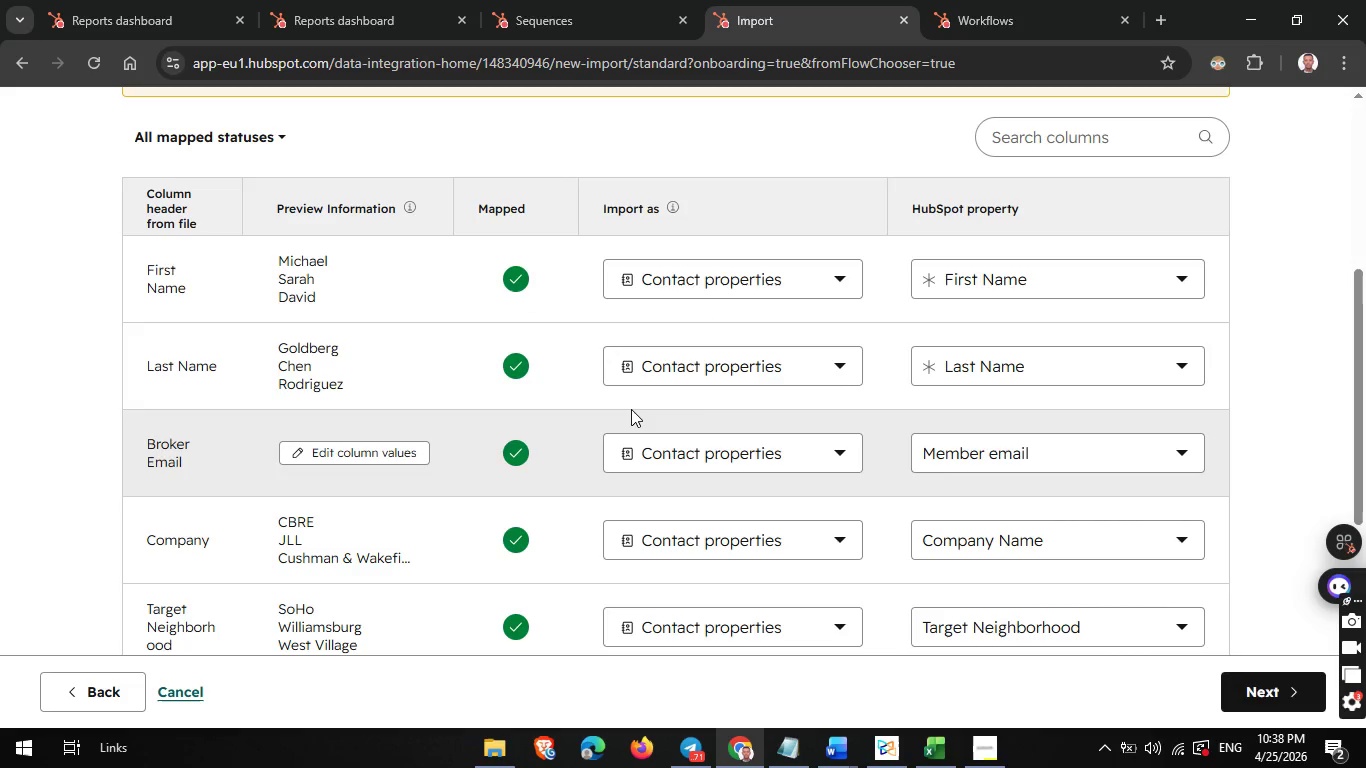 
scroll: coordinate [631, 409], scroll_direction: down, amount: 1.0
 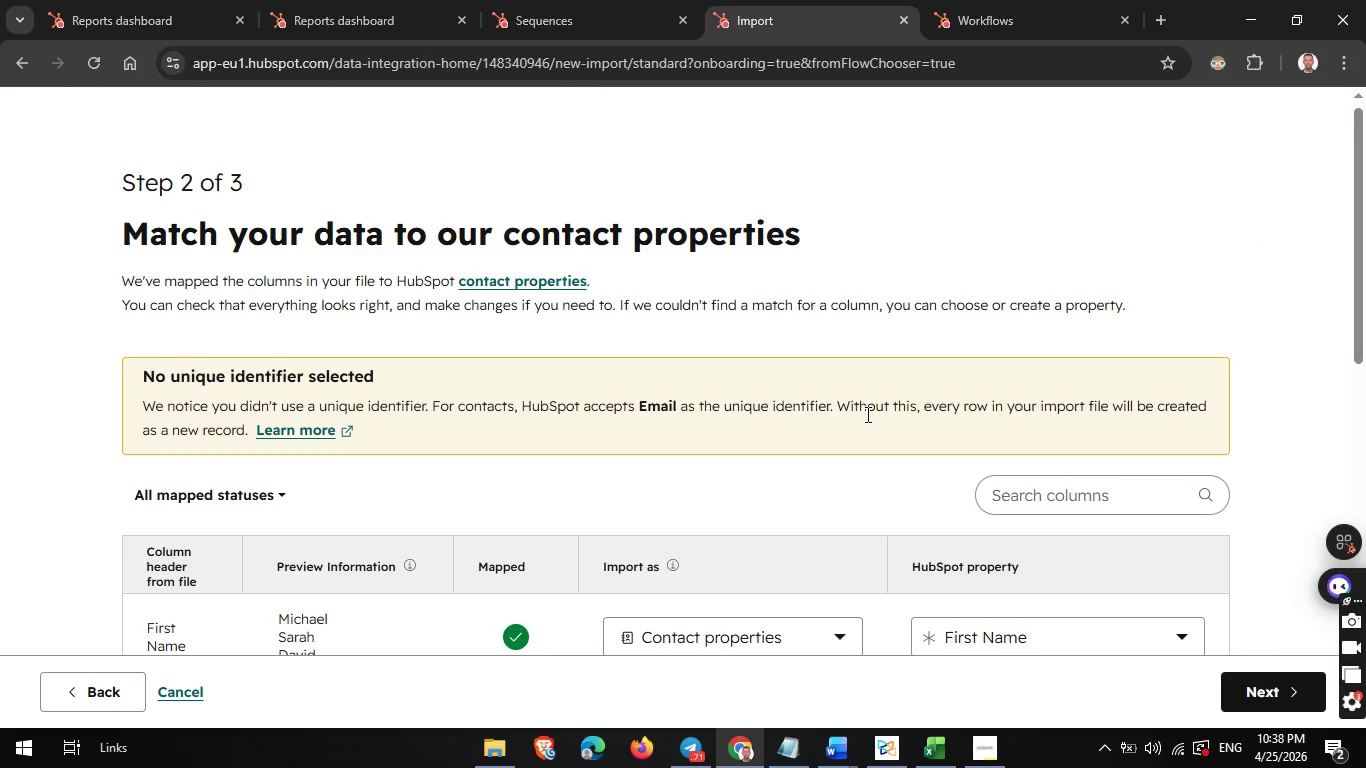 
scroll: coordinate [866, 414], scroll_direction: up, amount: 4.0
 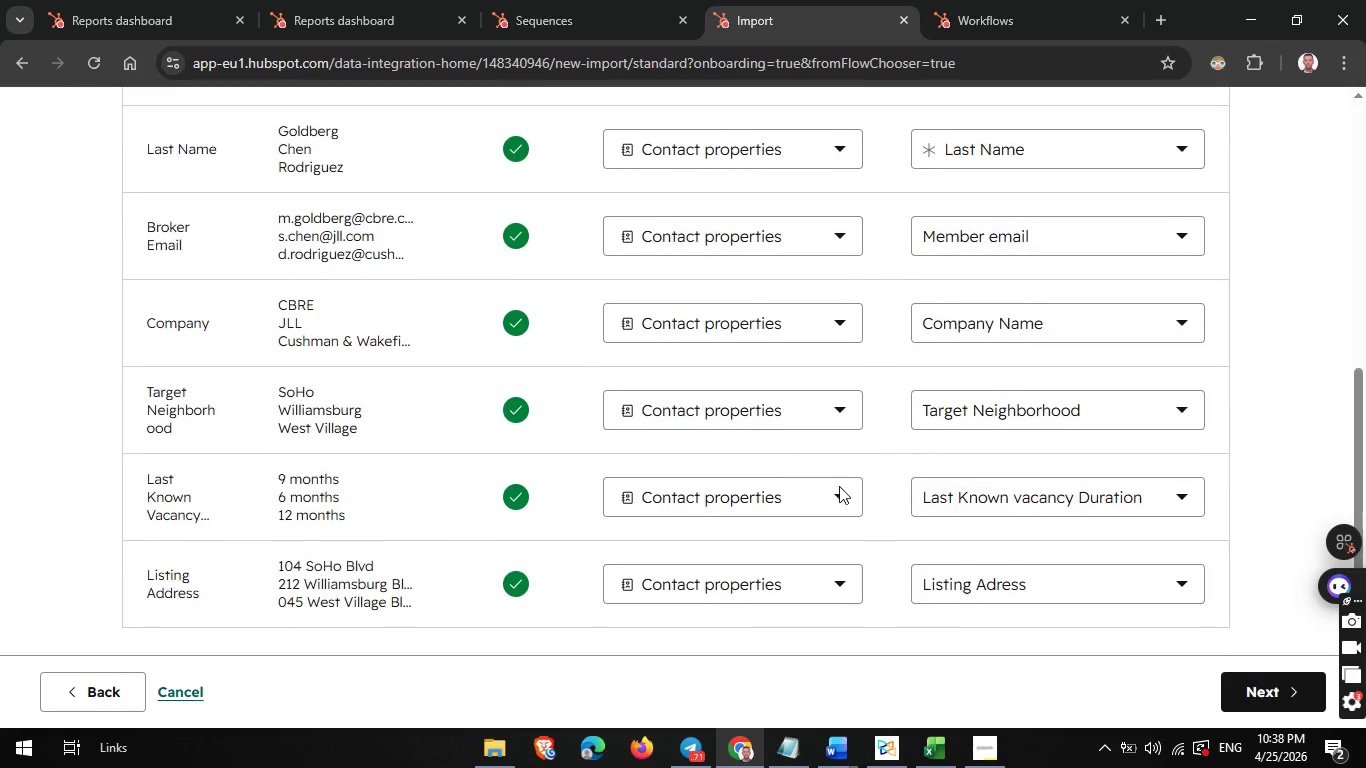 
scroll: coordinate [839, 486], scroll_direction: down, amount: 2.0
 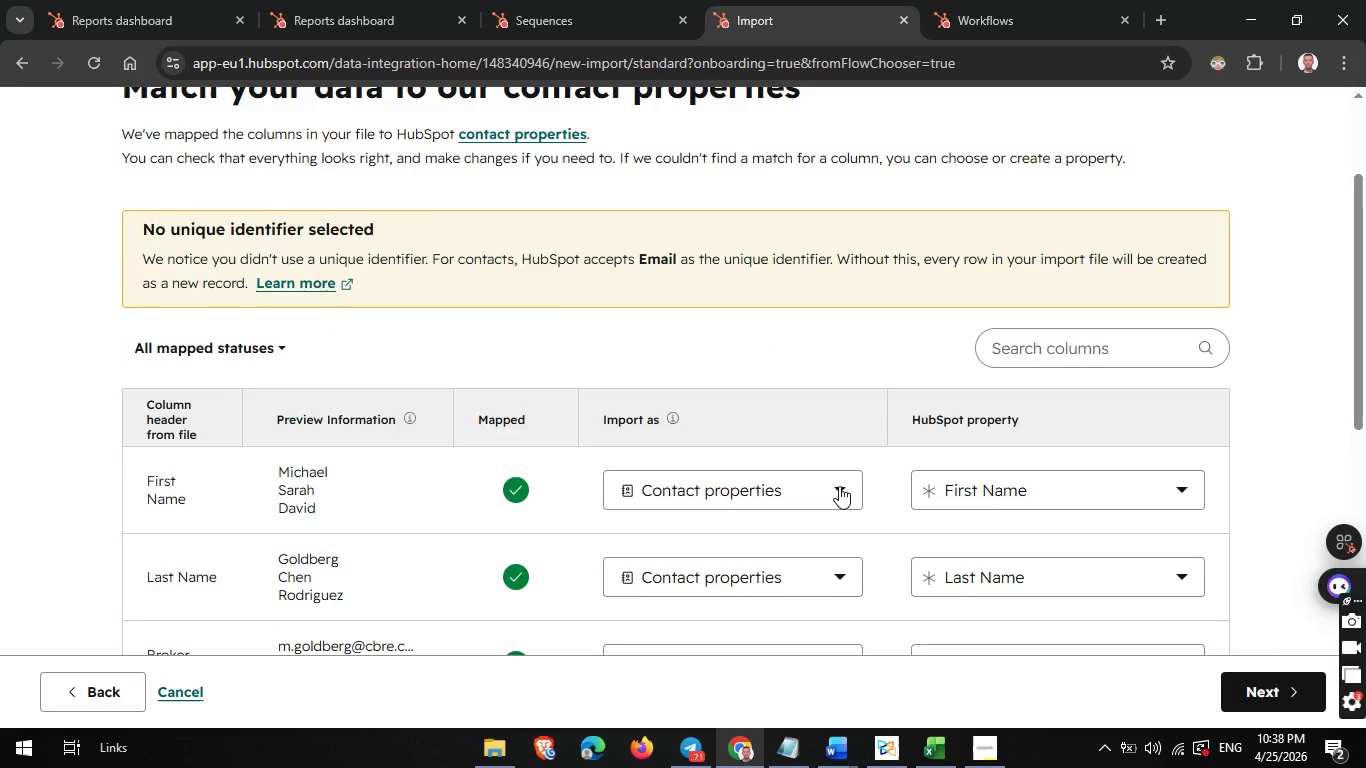 
scroll: coordinate [839, 486], scroll_direction: up, amount: 2.0
 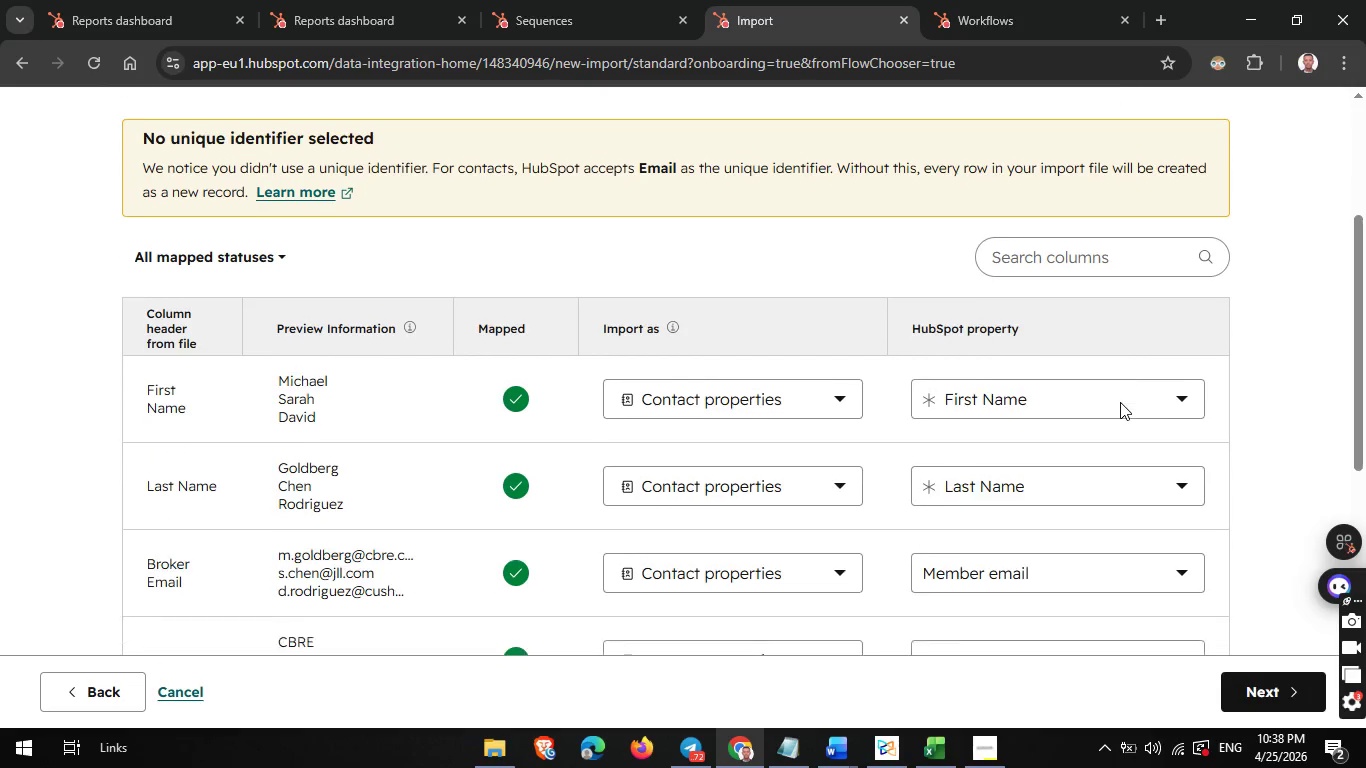 
scroll: coordinate [1120, 402], scroll_direction: down, amount: 2.0
 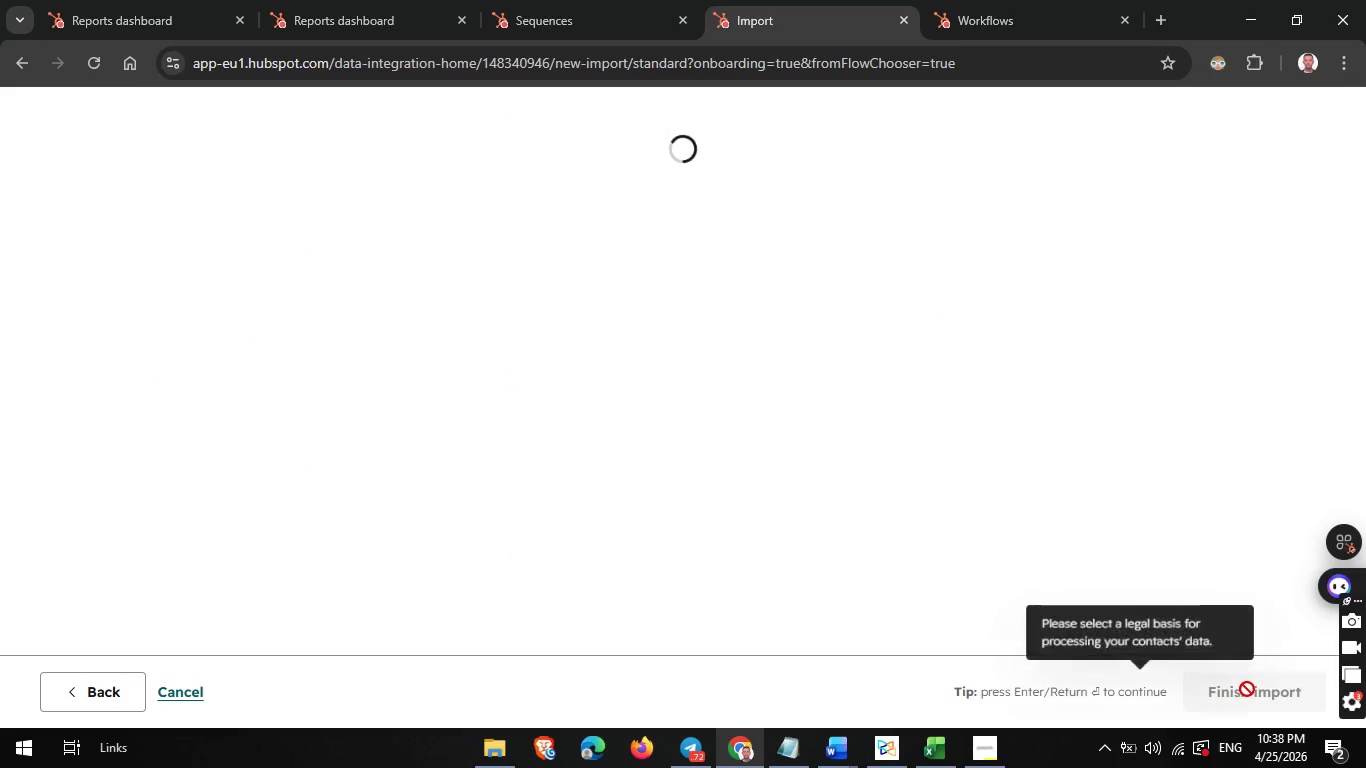 
left_click([1247, 689])
 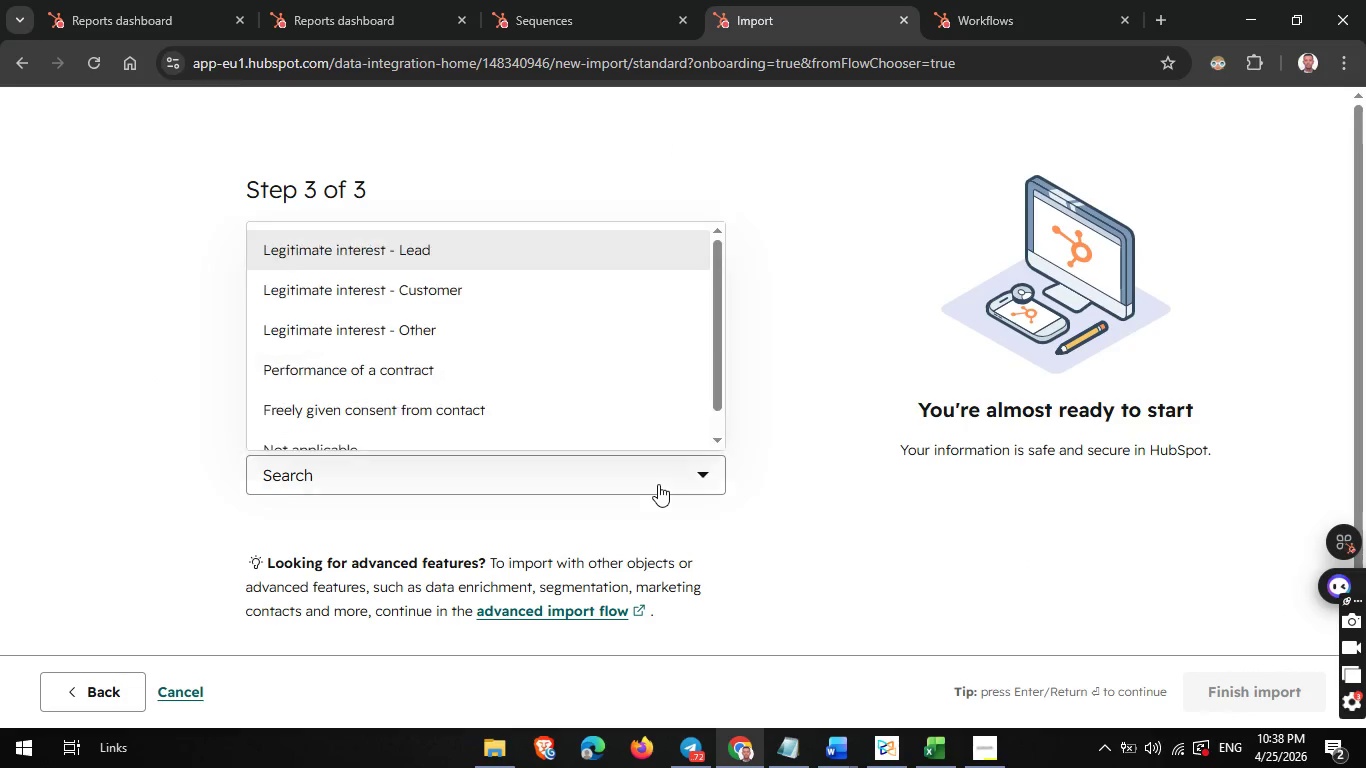 
left_click([658, 484])
 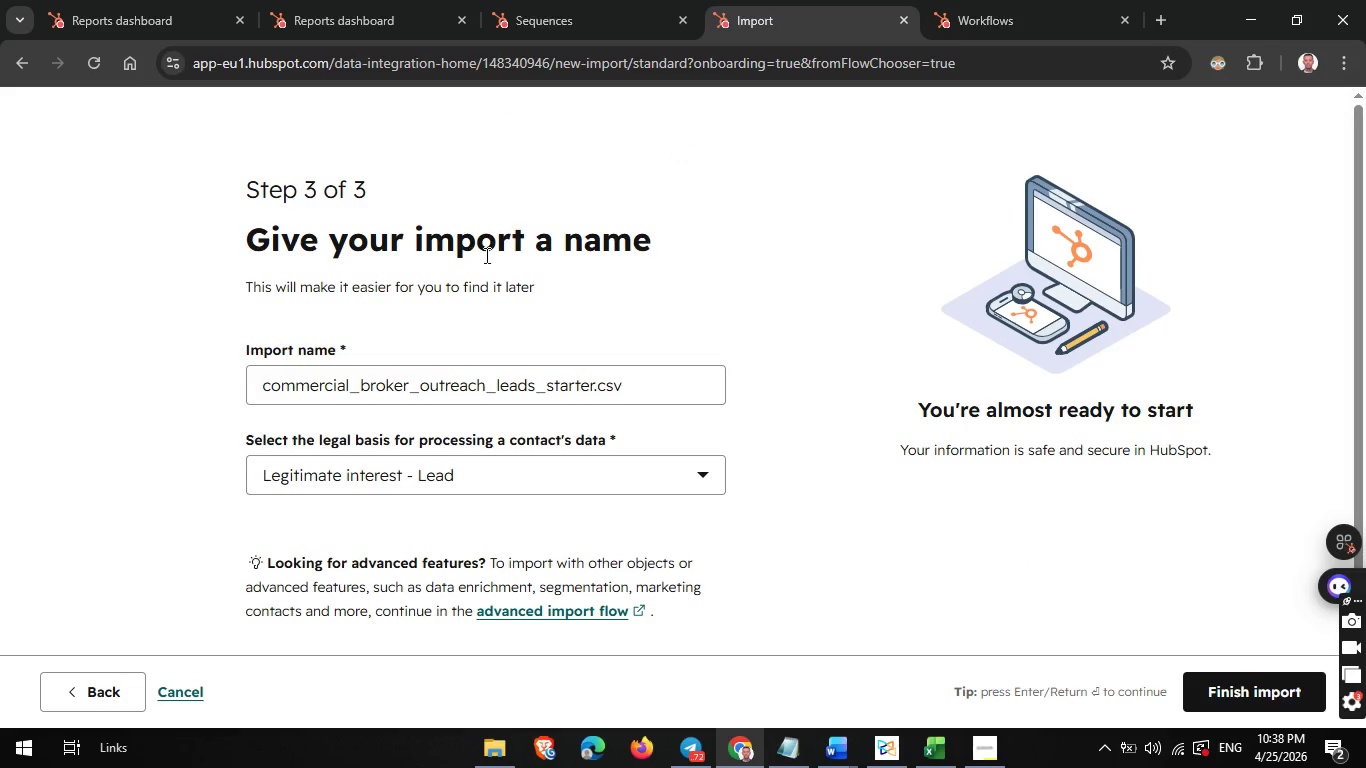 
left_click([471, 255])
 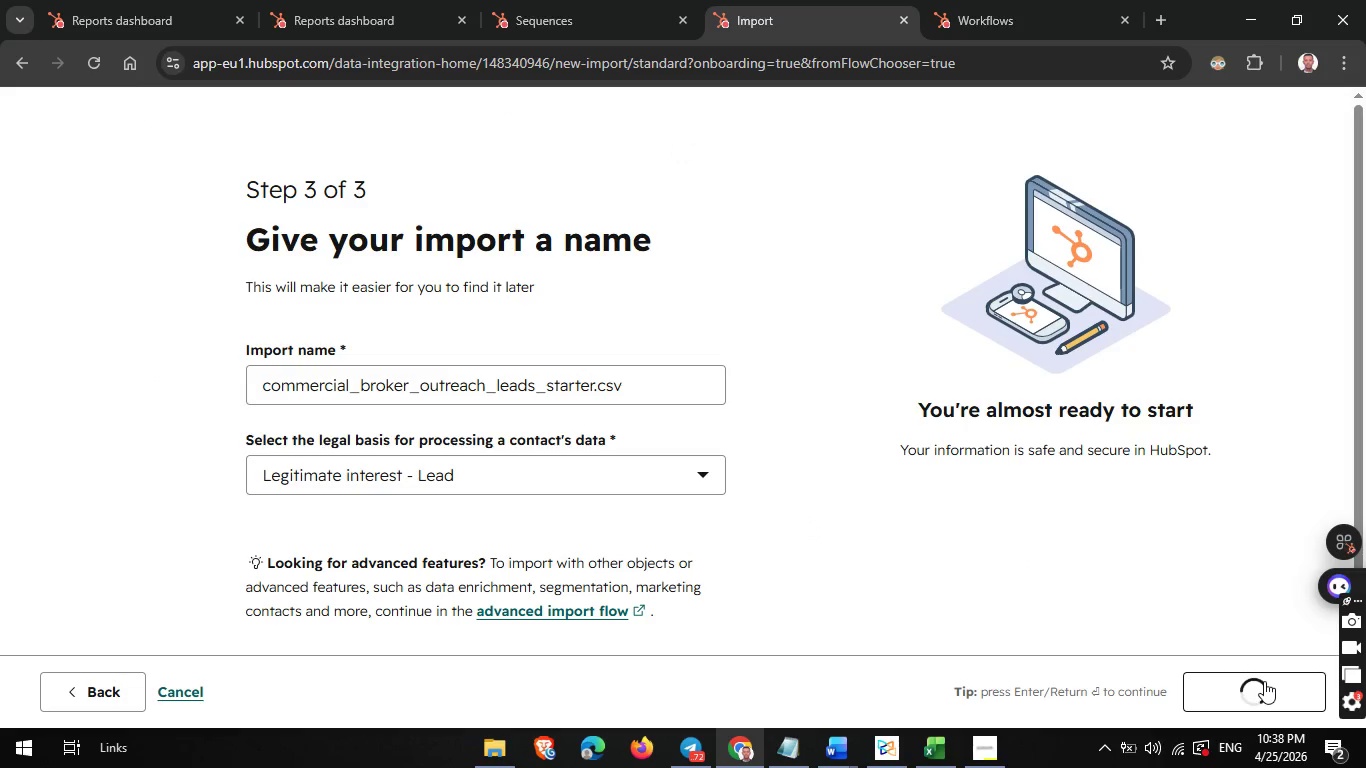 
left_click([1264, 681])
 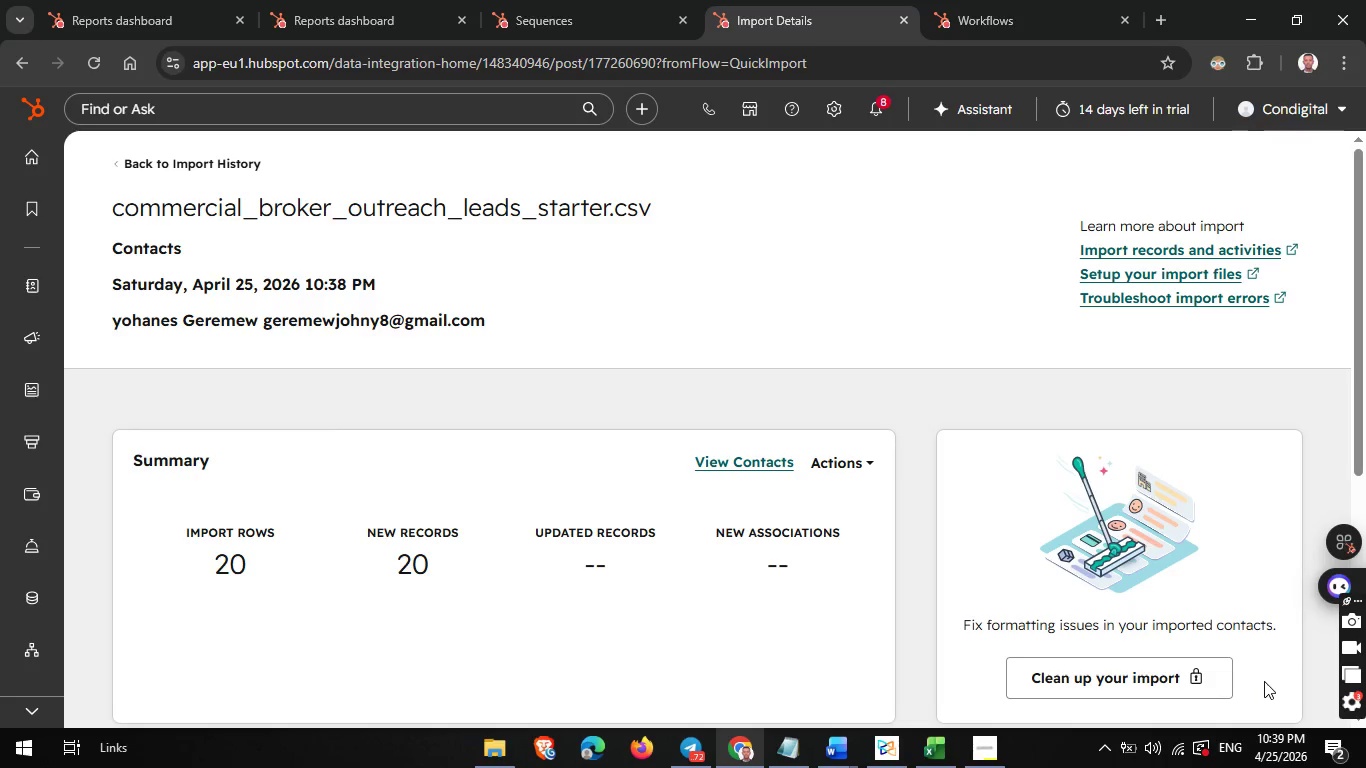 
wait(48.77)
 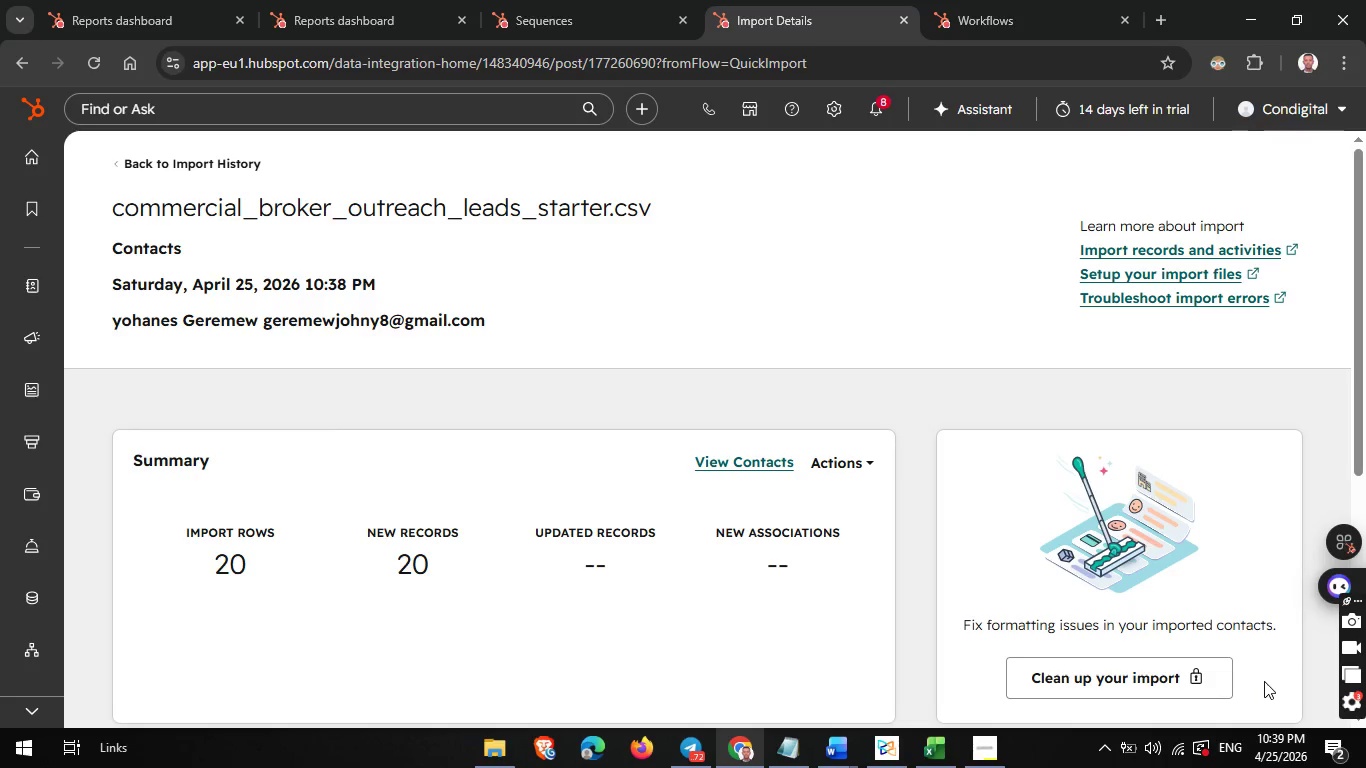 
scroll: coordinate [1264, 681], scroll_direction: down, amount: 2.0
 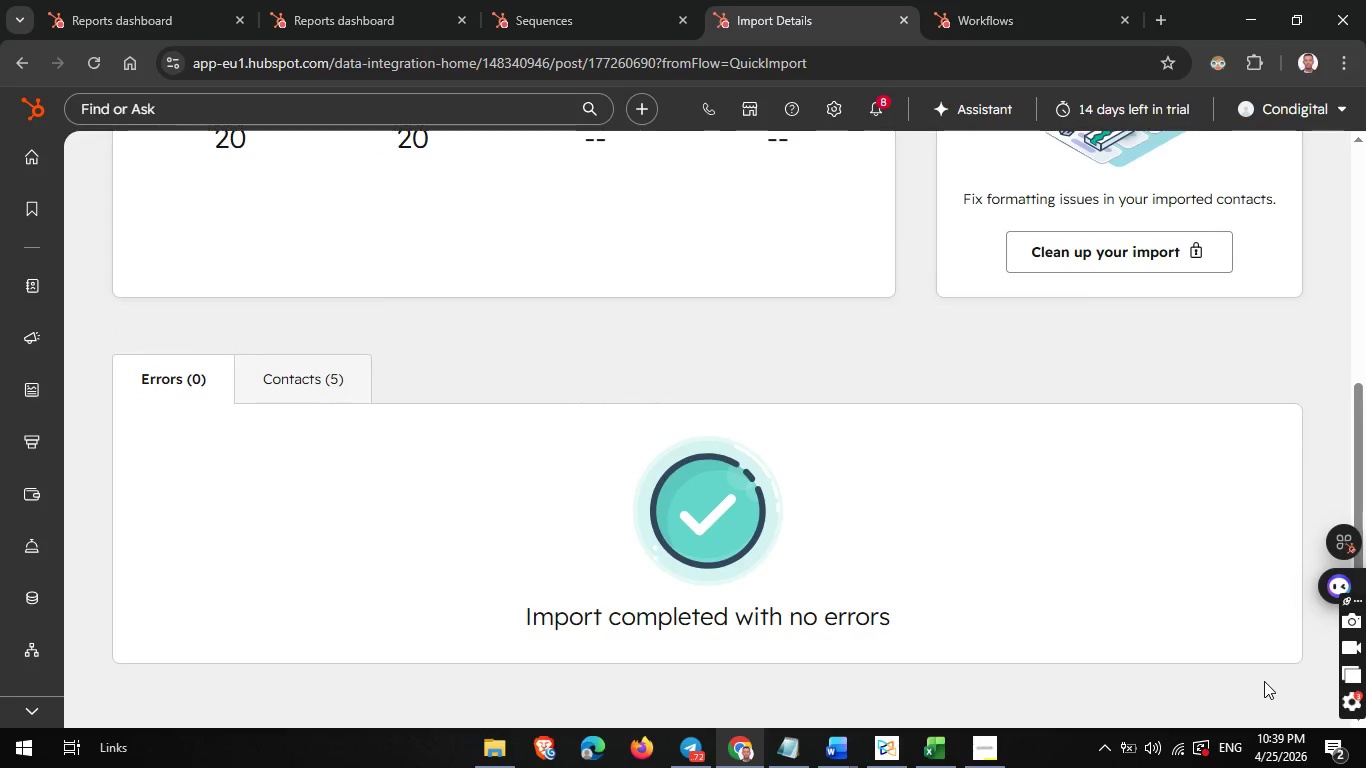 
wait(8.42)
 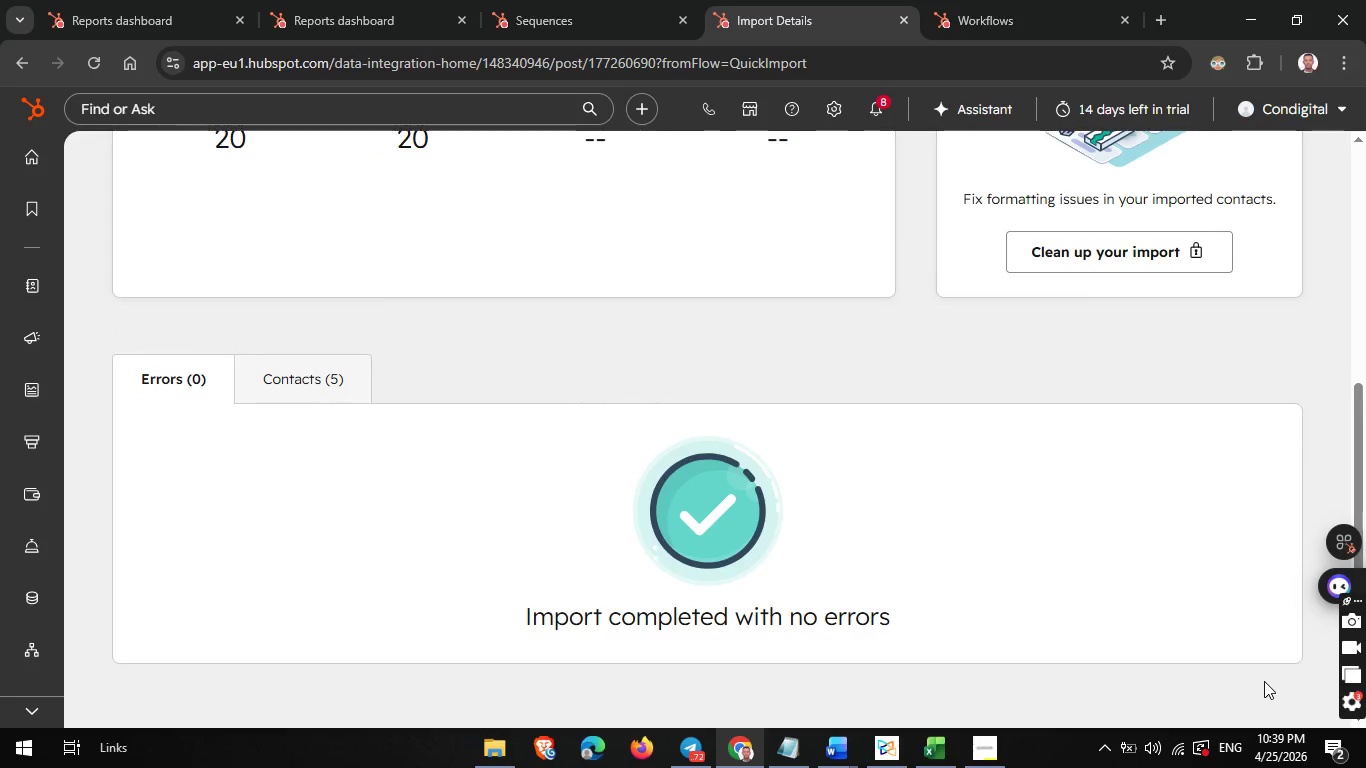 
scroll: coordinate [486, 391], scroll_direction: none, amount: 0.0
 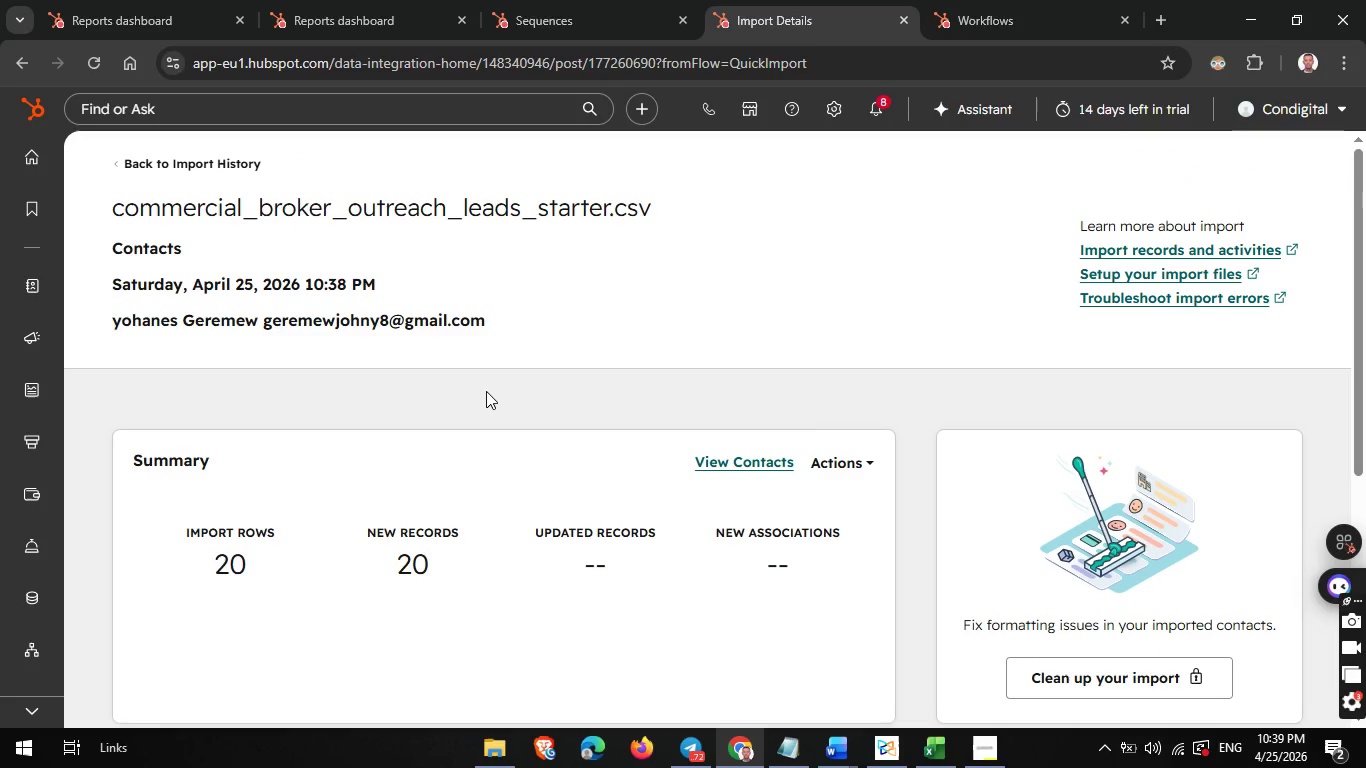 
scroll: coordinate [486, 391], scroll_direction: up, amount: 2.0
 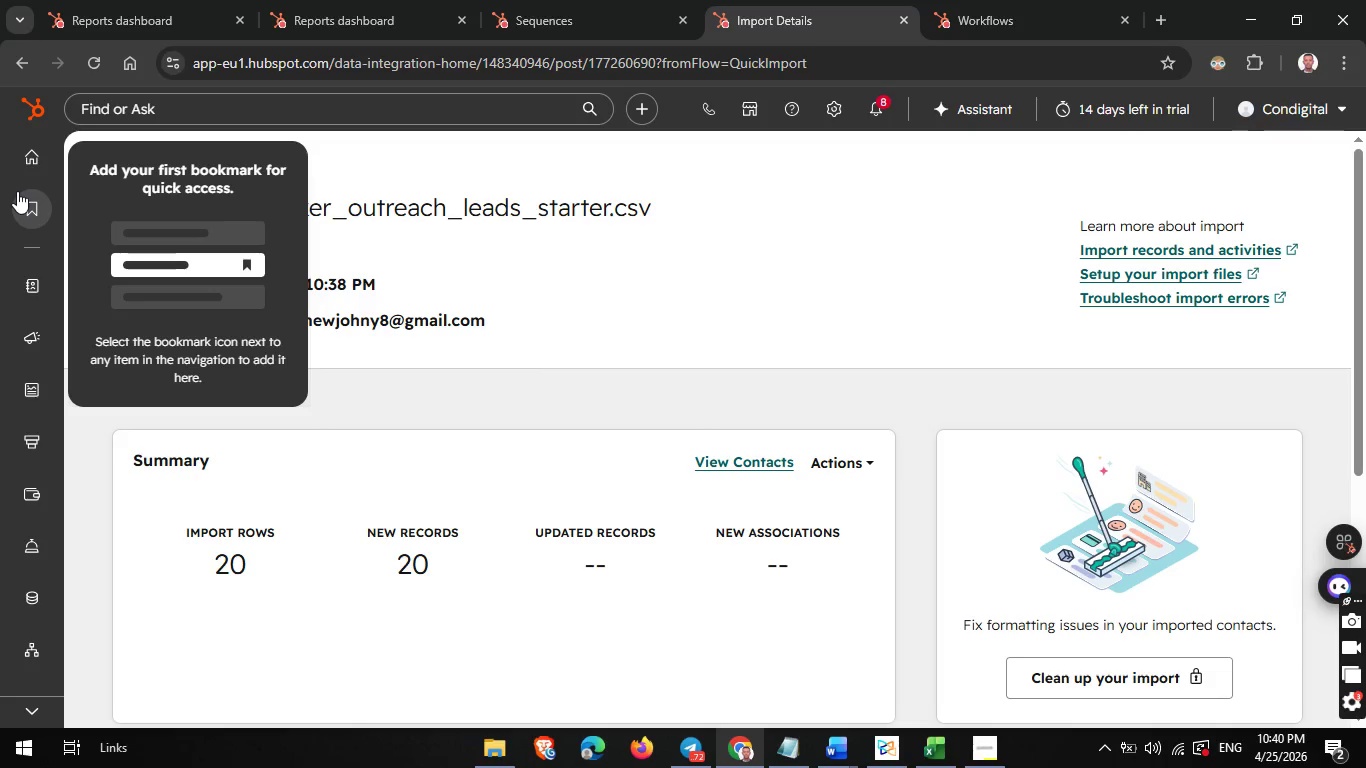 
wait(17.06)
 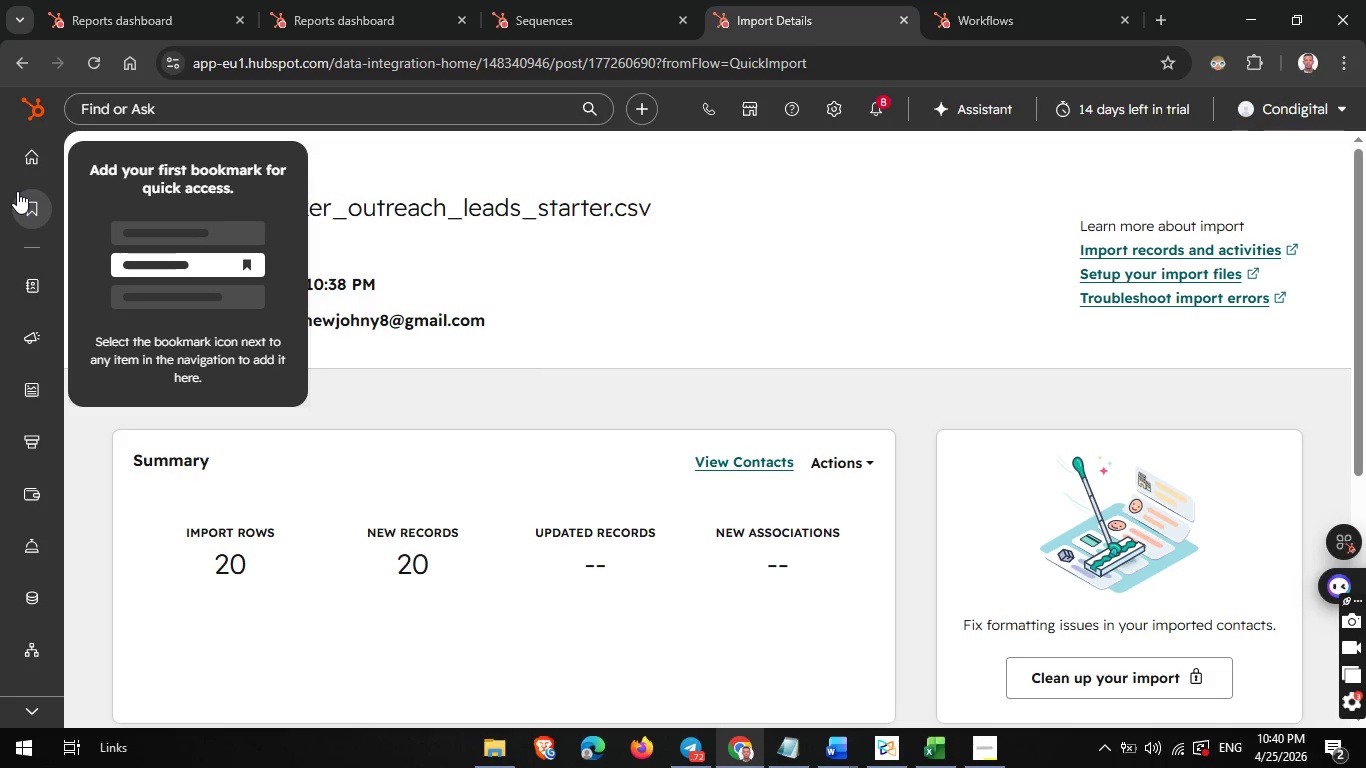 
mouse_move([25, 574])
 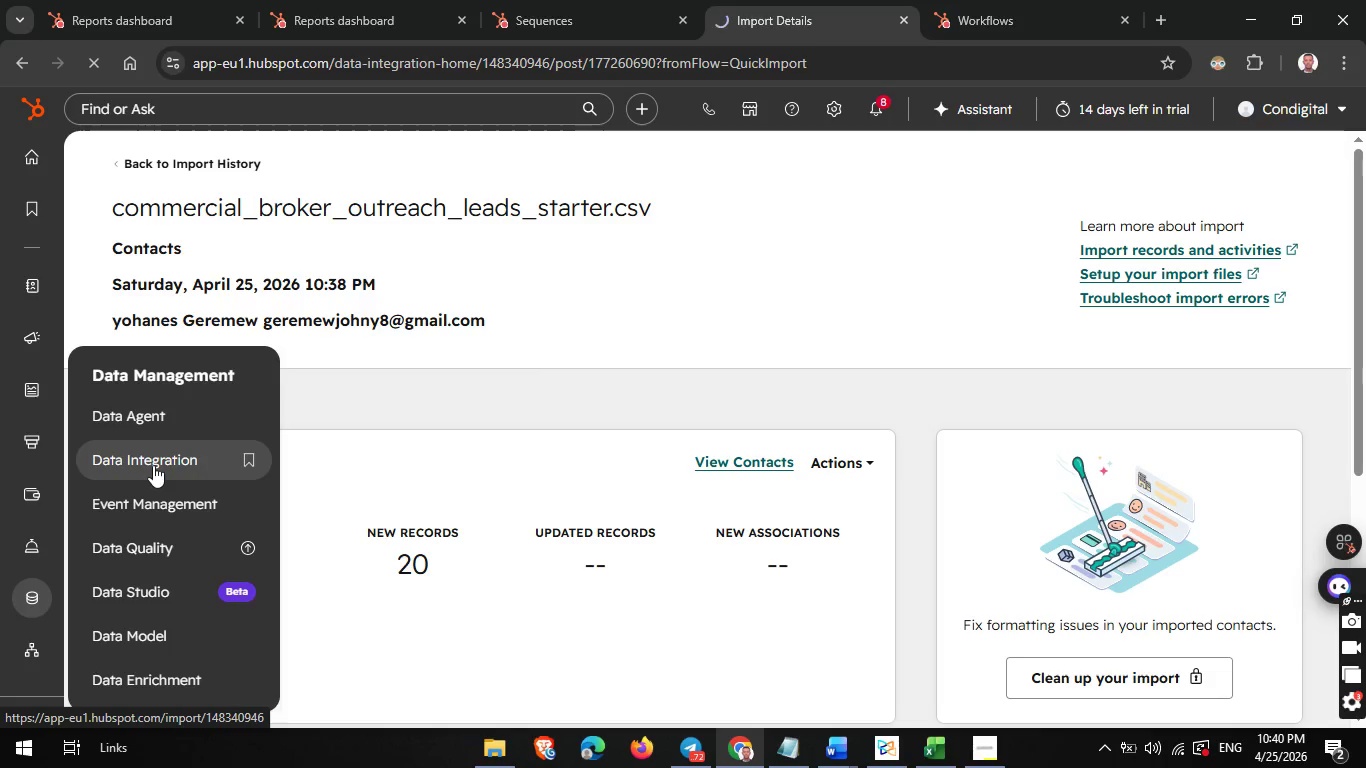 
left_click([153, 465])
 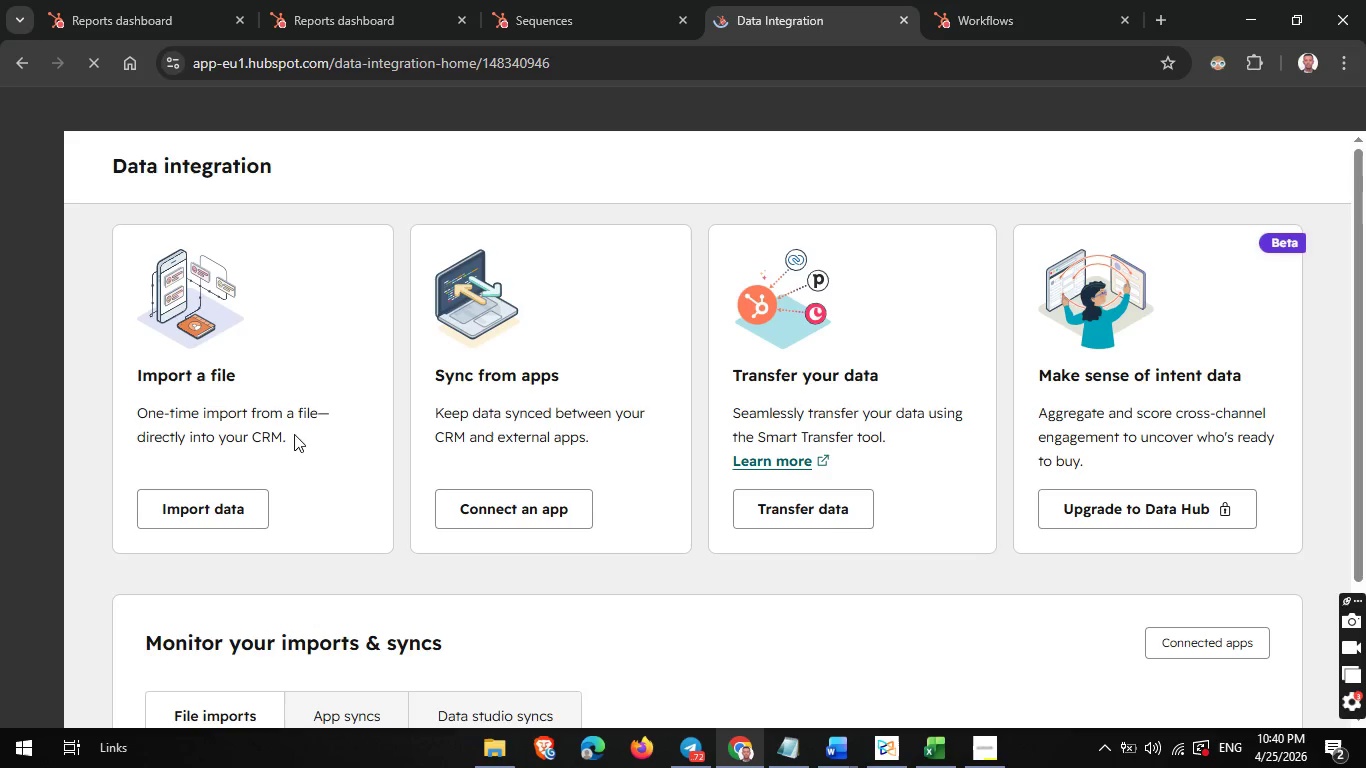 
wait(6.94)
 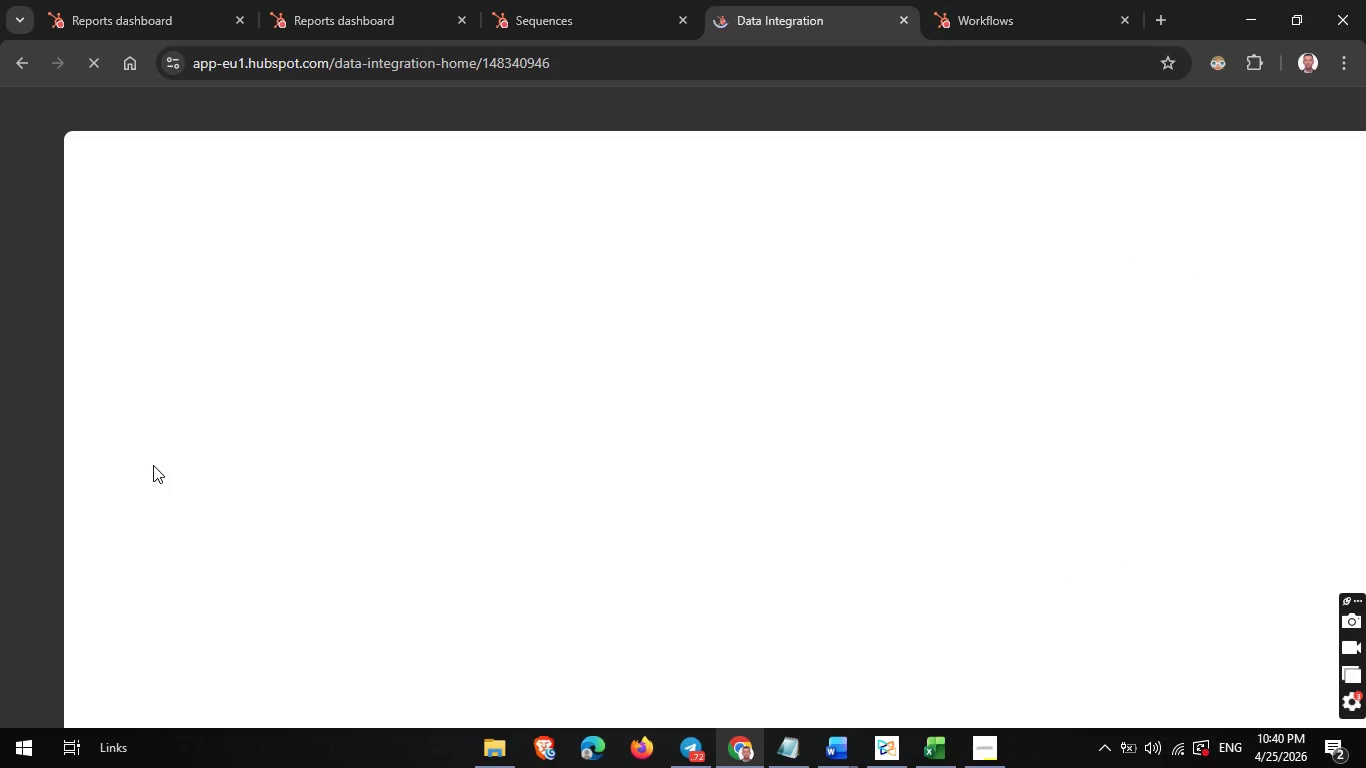 
scroll: coordinate [233, 437], scroll_direction: none, amount: 0.0
 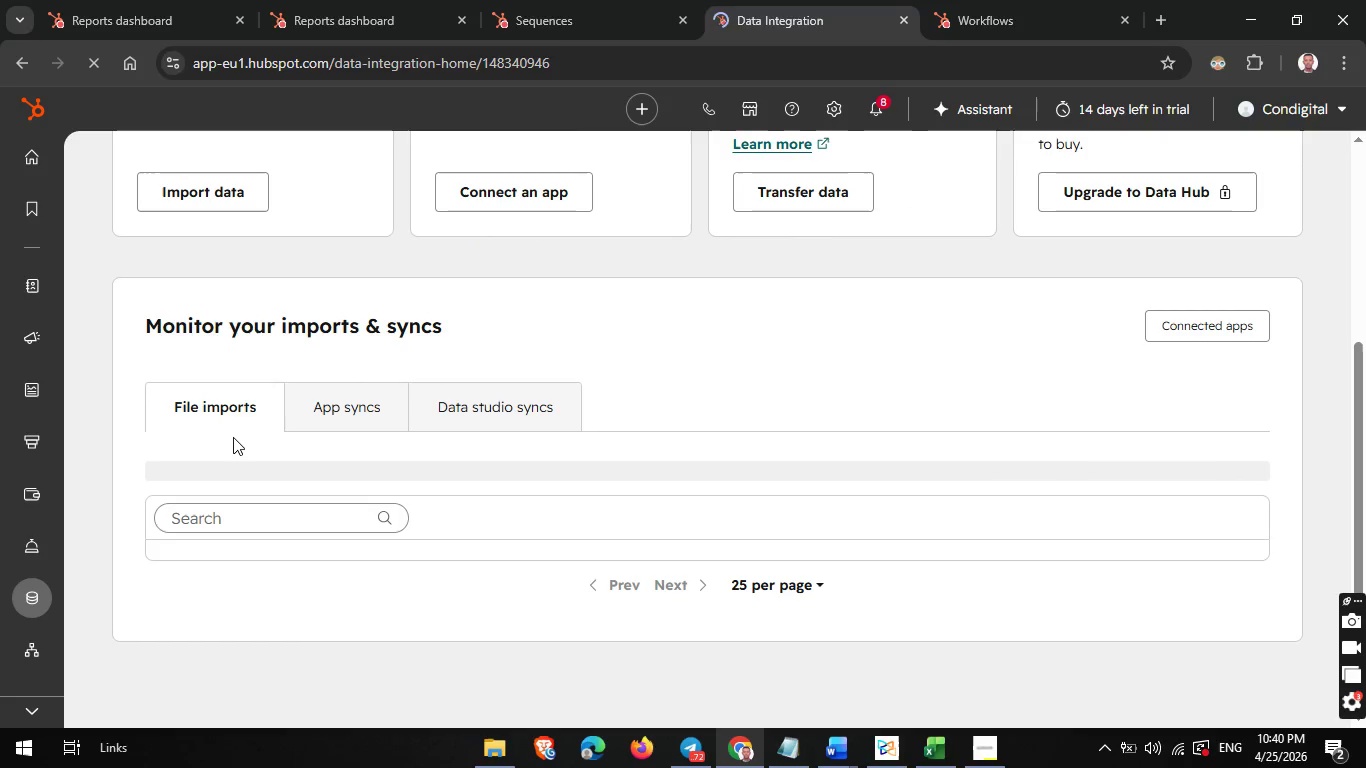 
scroll: coordinate [233, 437], scroll_direction: down, amount: 1.0
 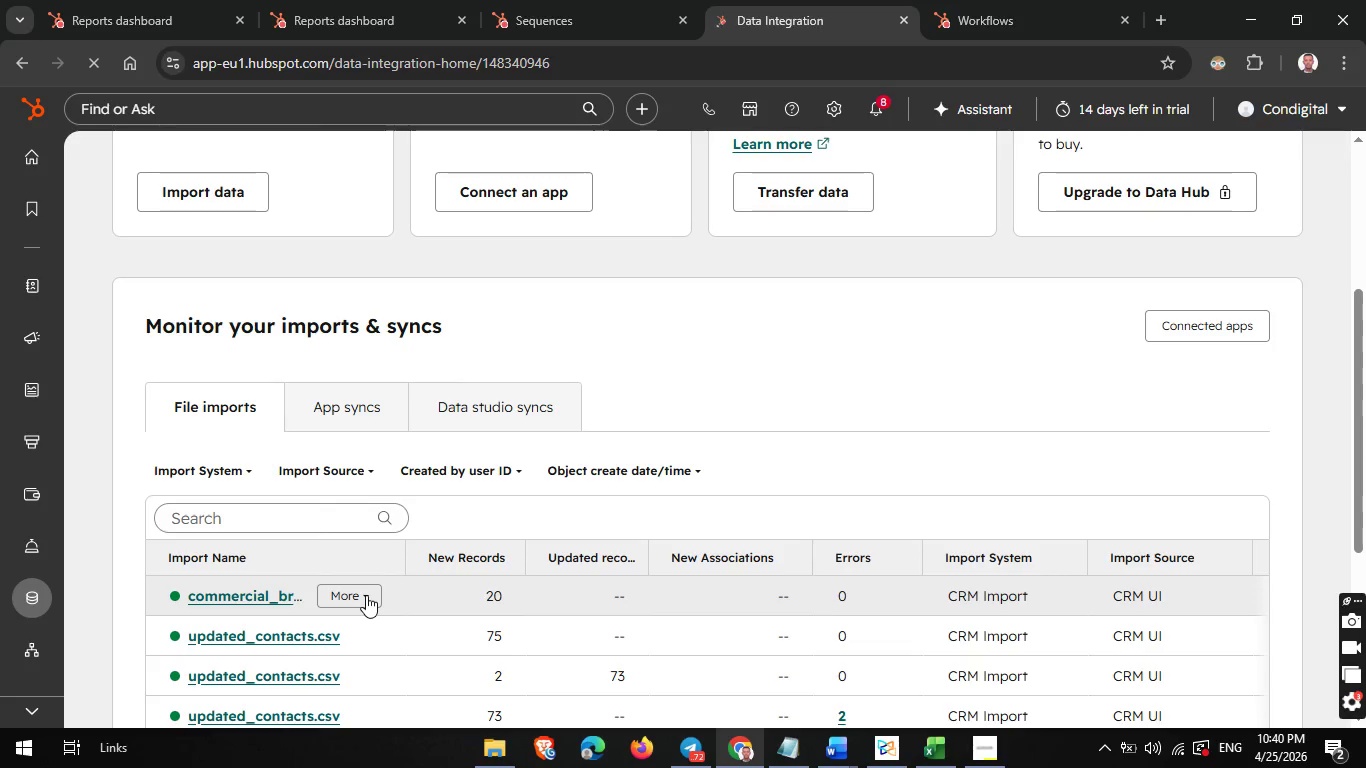 
left_click([366, 595])
 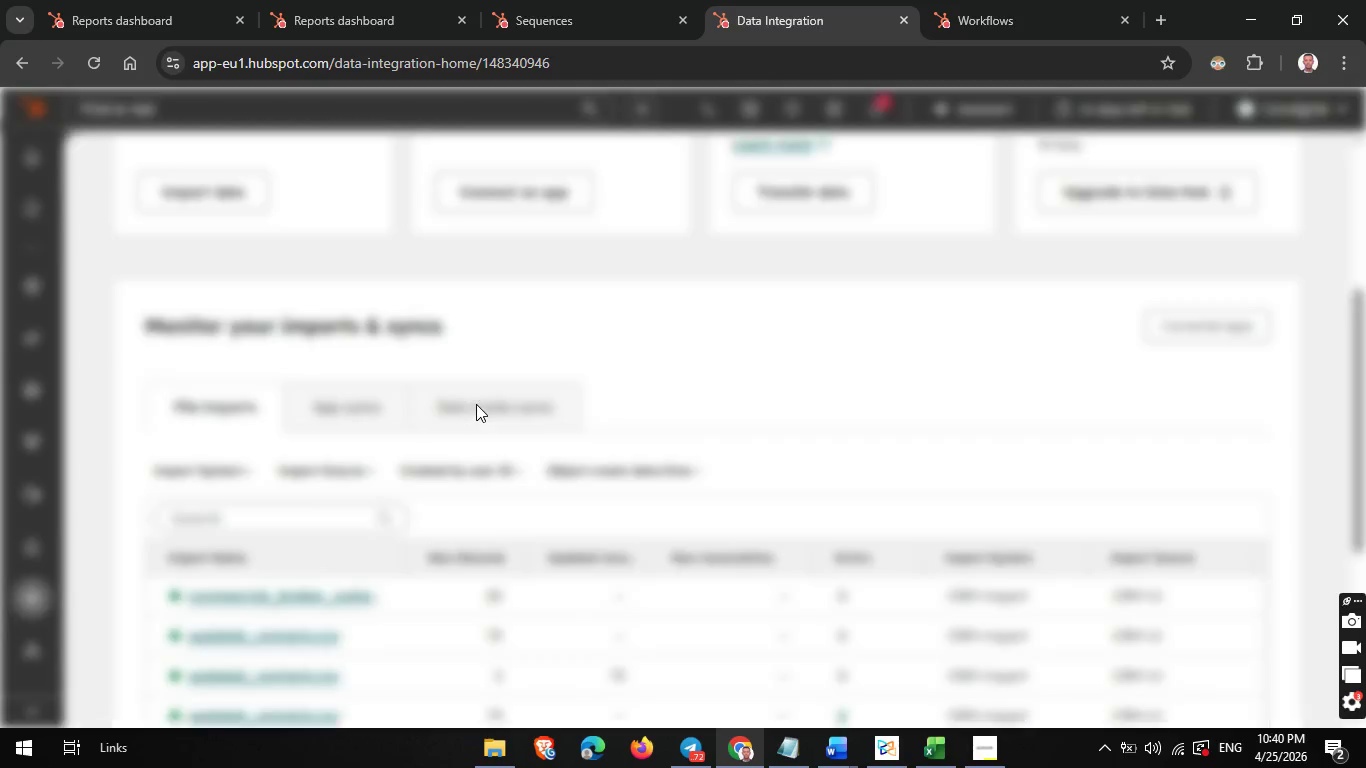 
left_click([476, 404])
 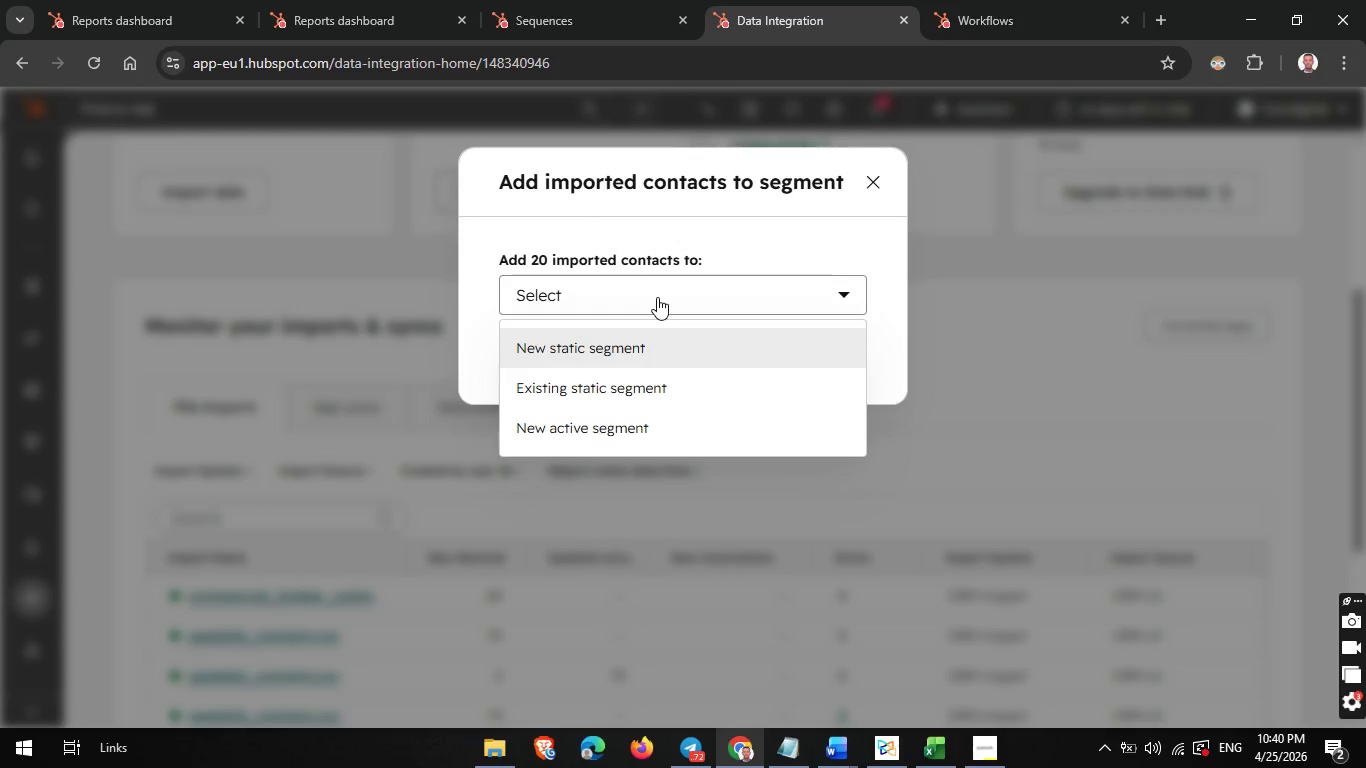 
left_click([657, 297])
 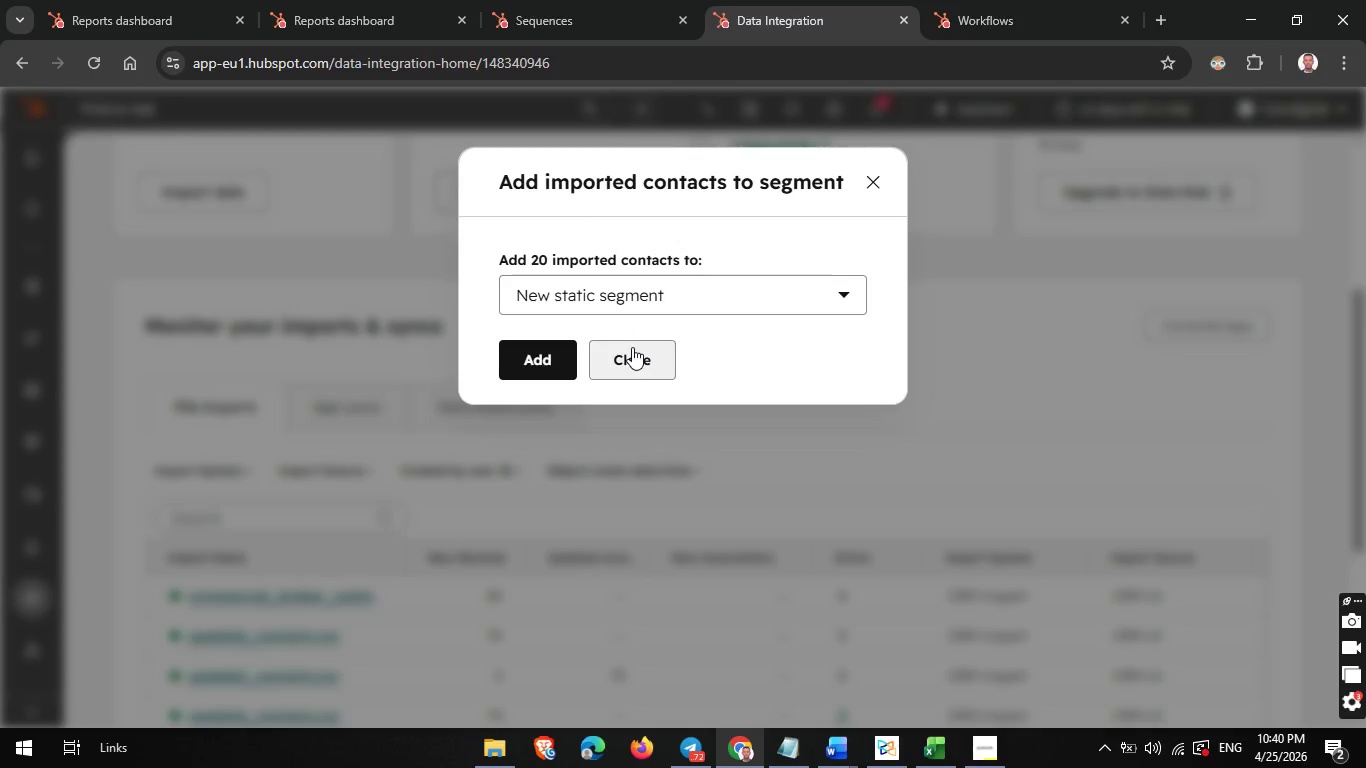 
left_click([632, 347])
 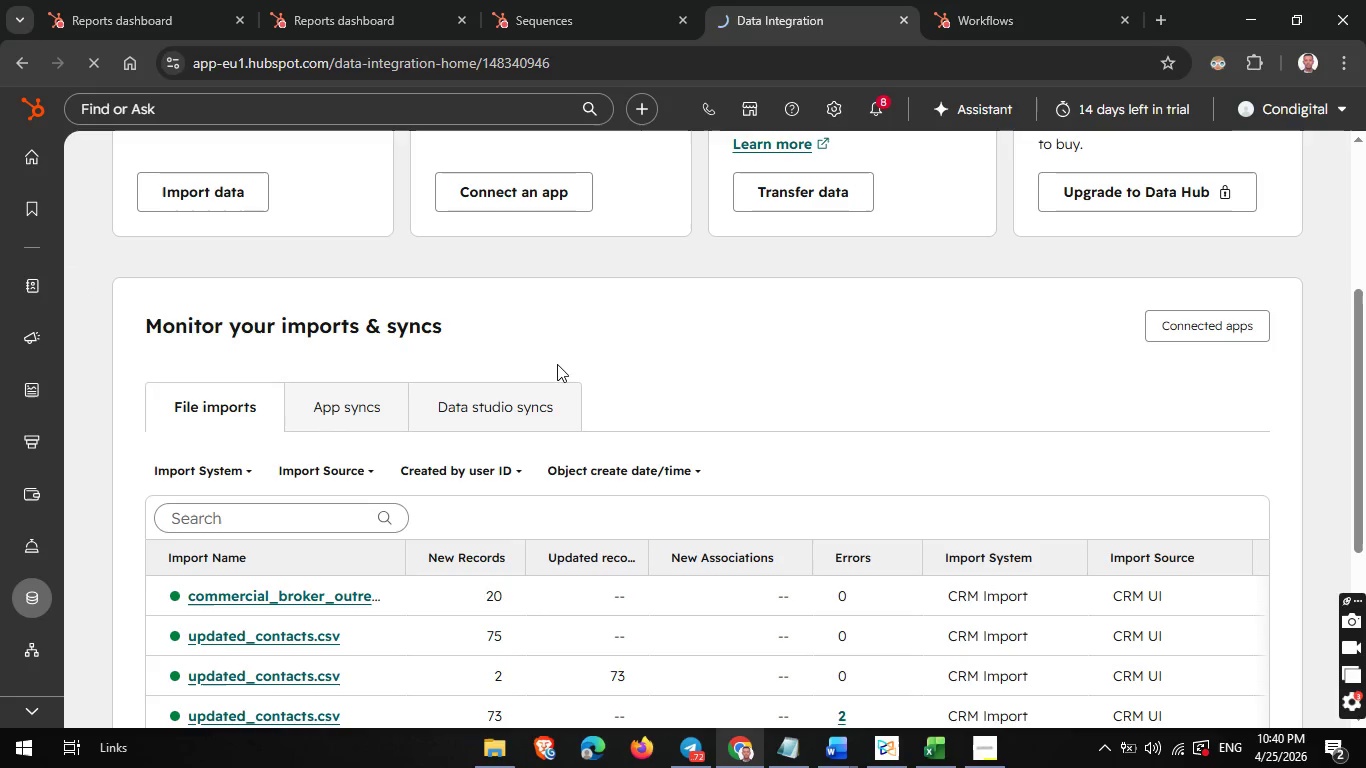 
left_click([557, 364])
 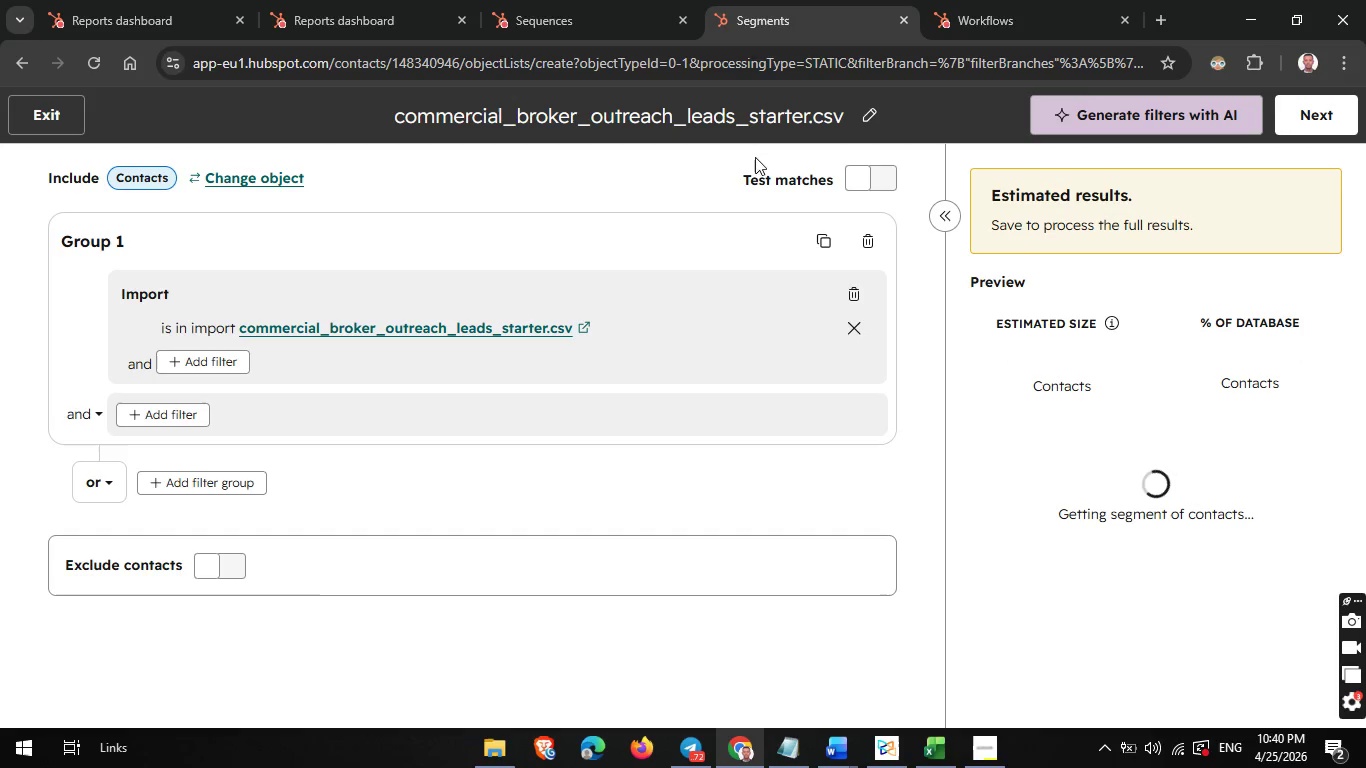 
wait(17.41)
 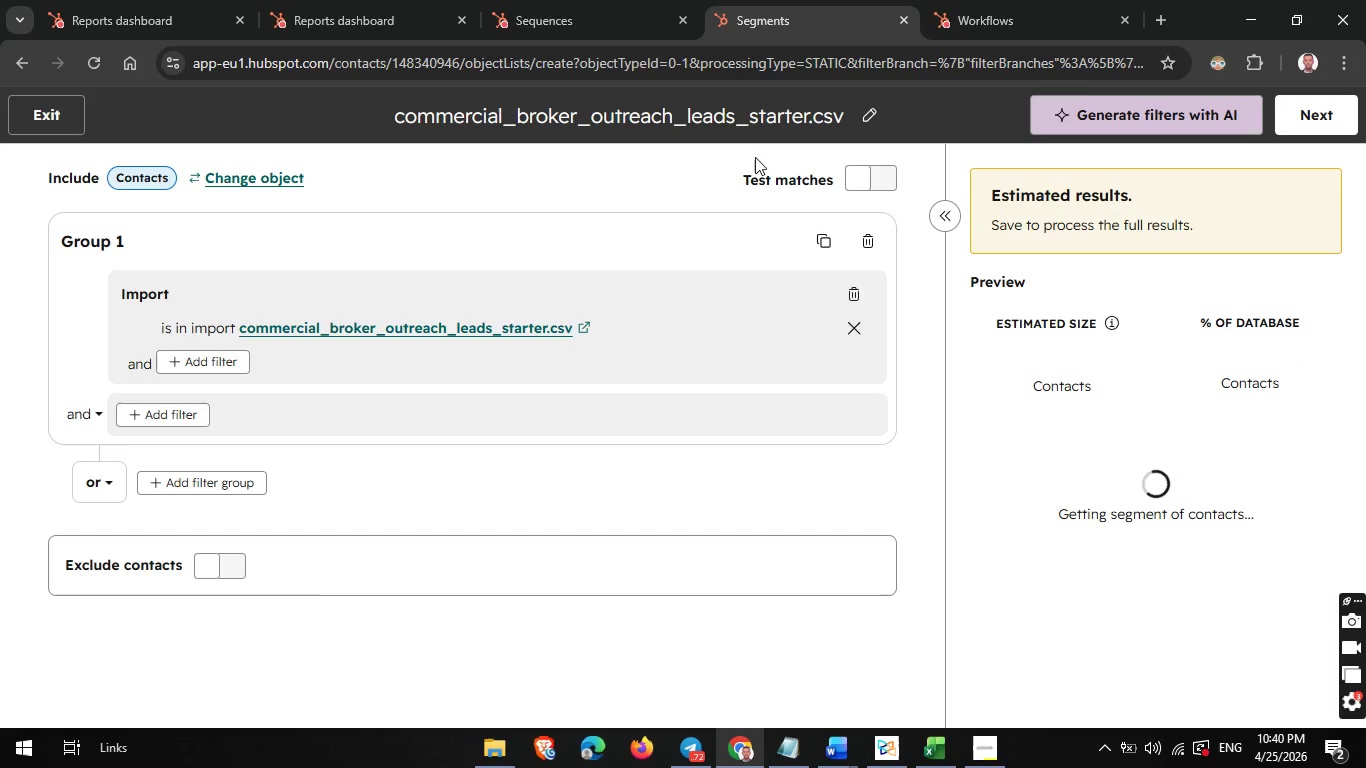 
left_click([863, 110])
 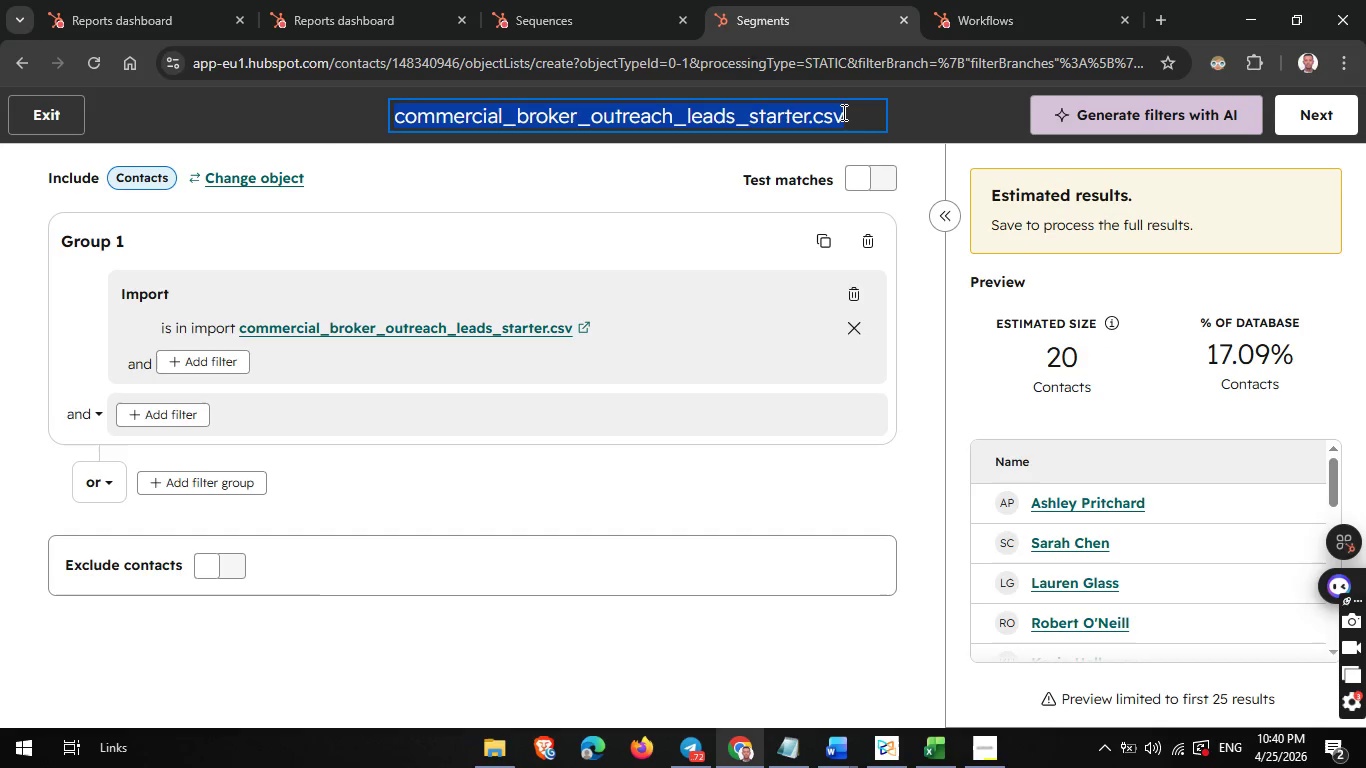 
left_click([853, 111])
 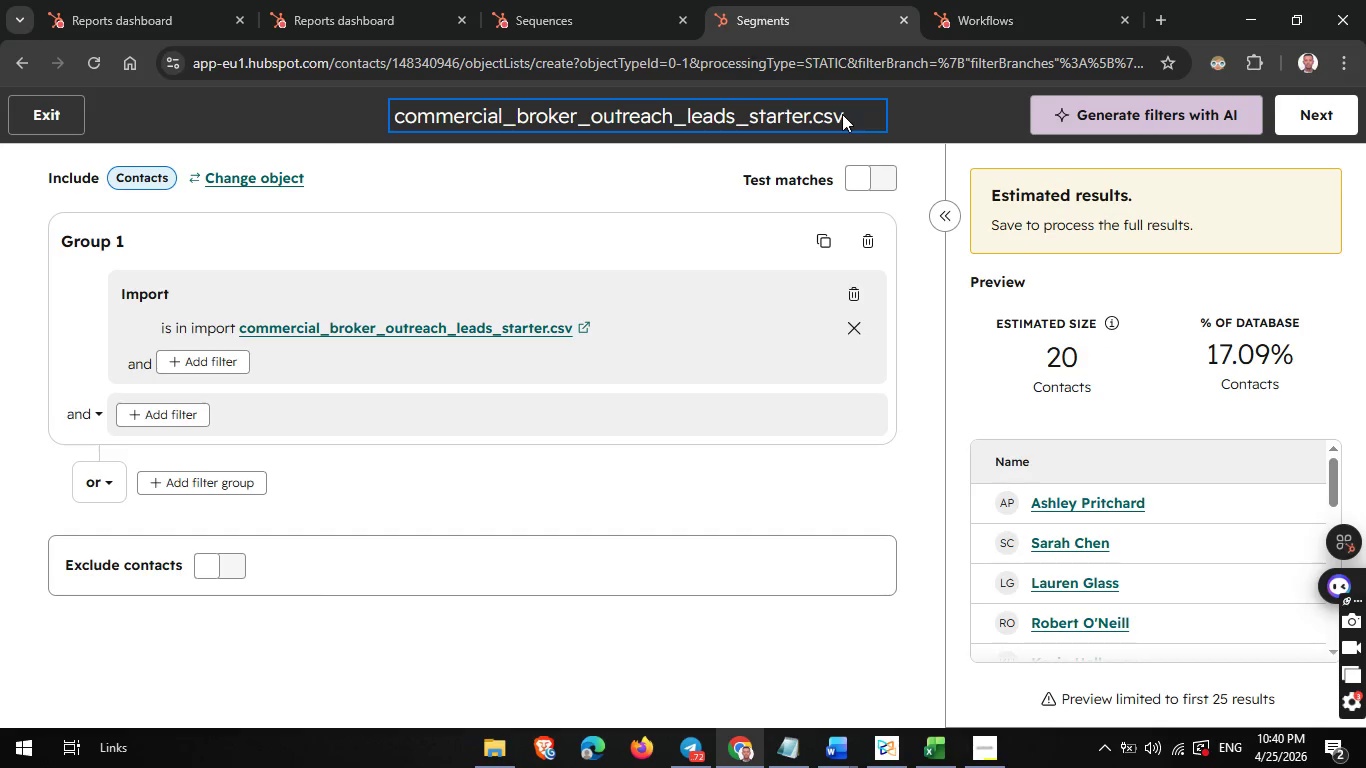 
left_click([842, 114])
 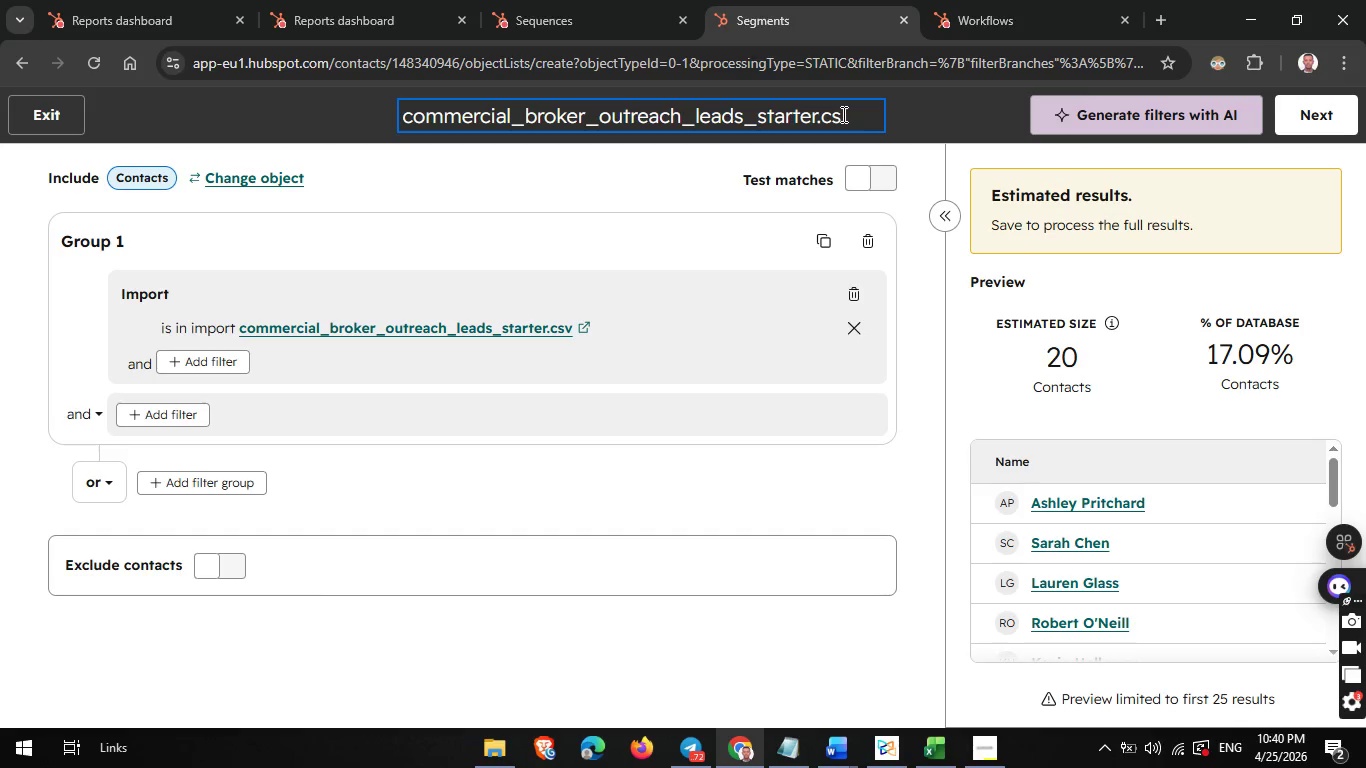 
key(Backspace)
 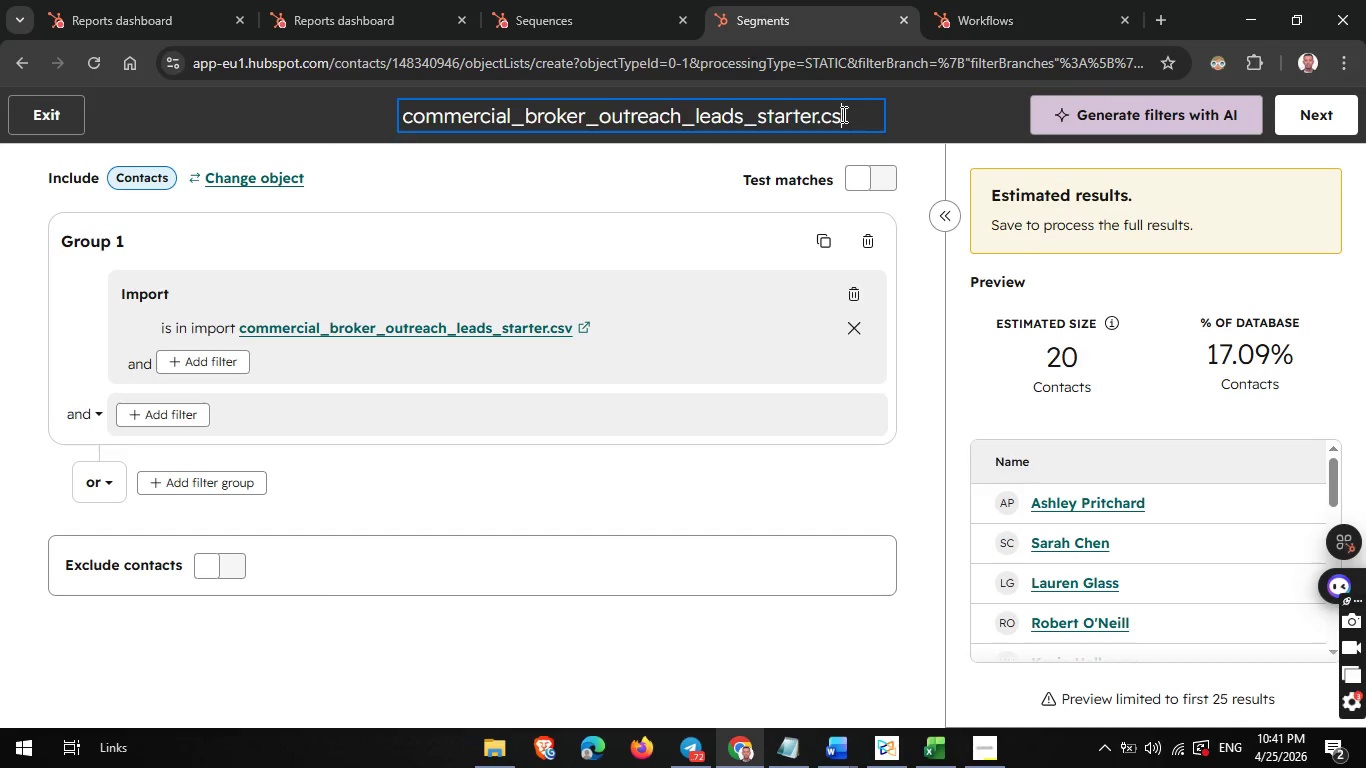 
wait(5.38)
 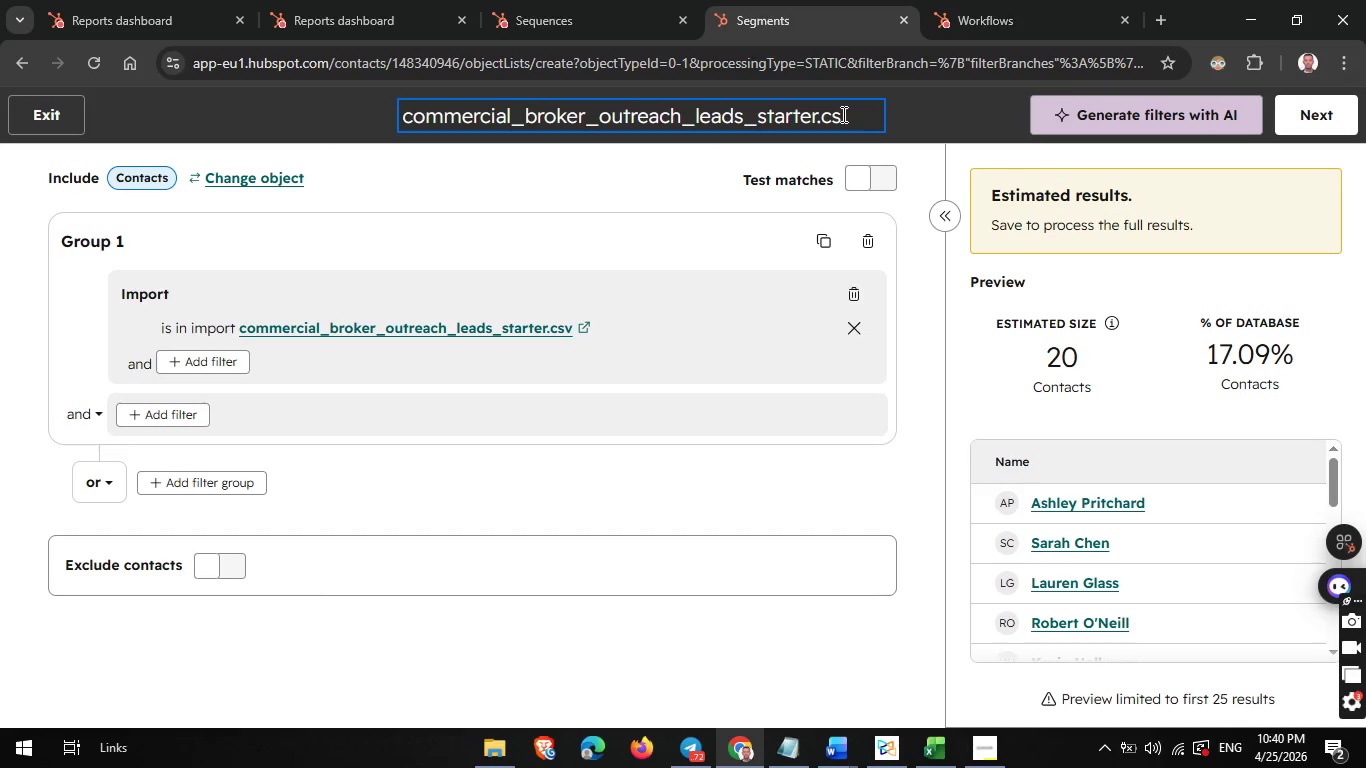 
hold_key(key=Backspace, duration=1.08)
 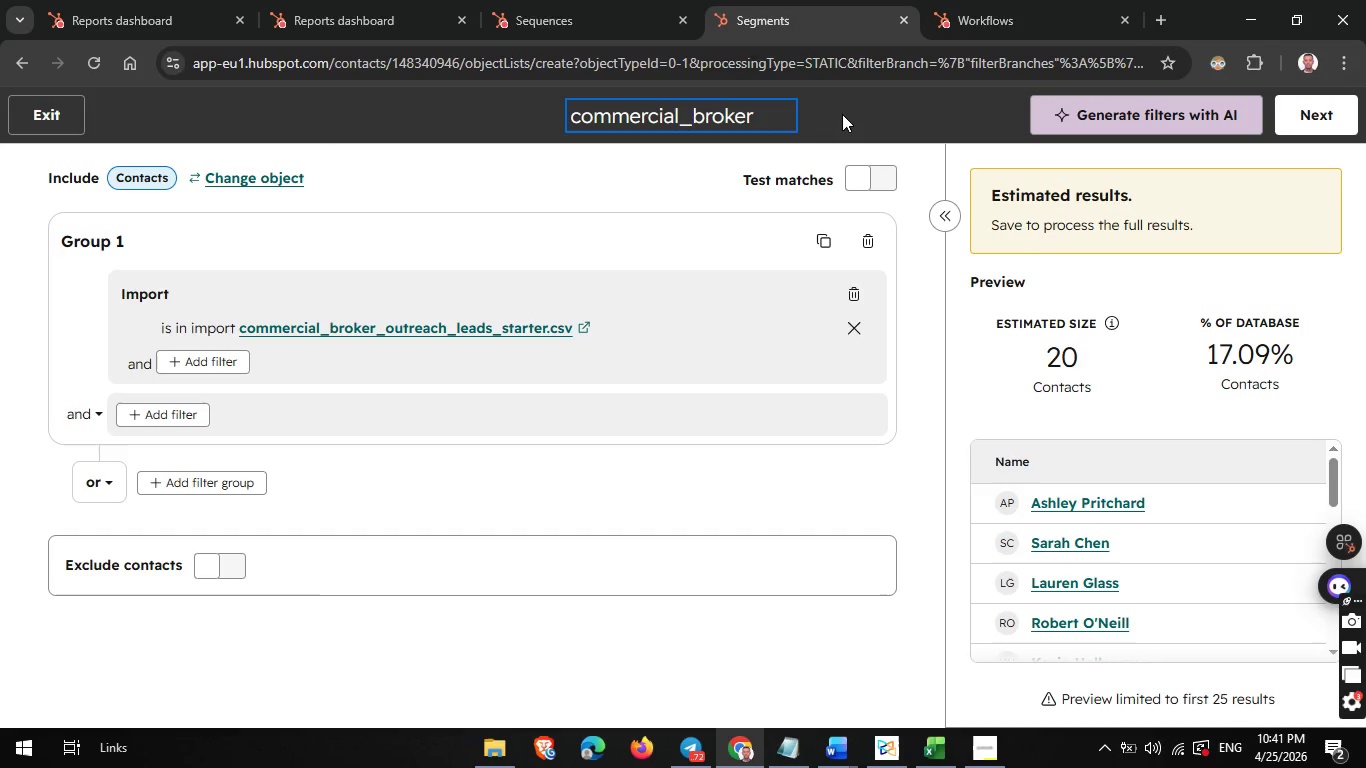 
key(Backspace)
key(Backspace)
key(Backspace)
key(Backspace)
key(Backspace)
key(Backspace)
key(Backspace)
key(Backspace)
type(Commercial Broker Pop-up Outreach Prospects)
 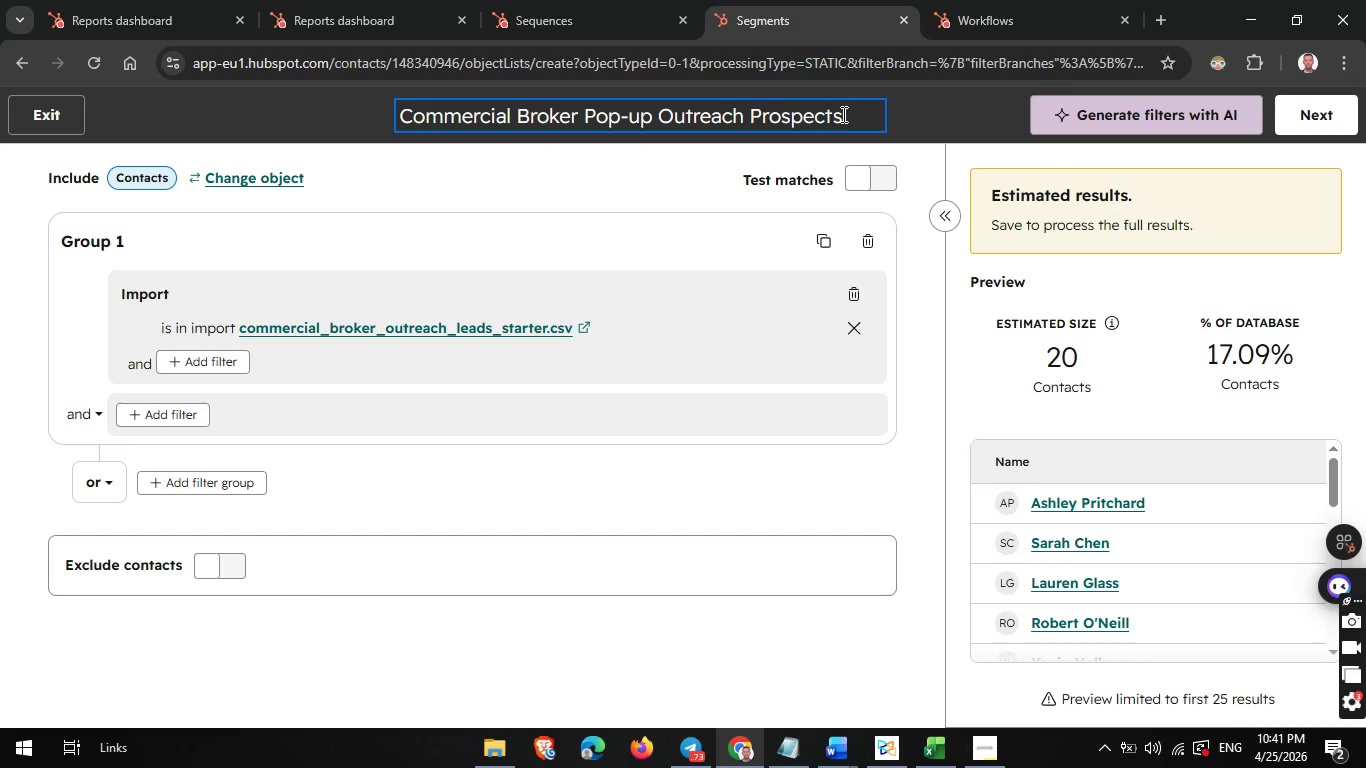 
wait(96.11)
 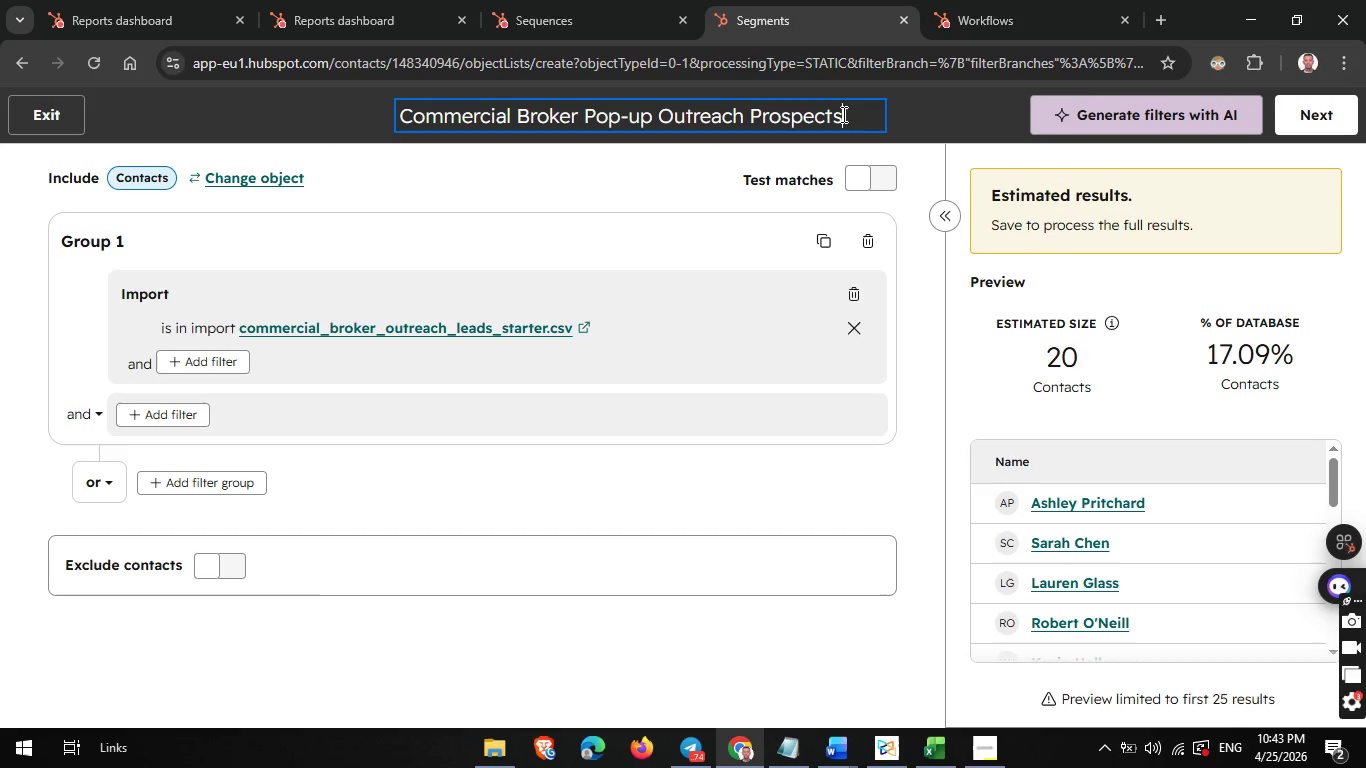 
left_click([748, 456])
 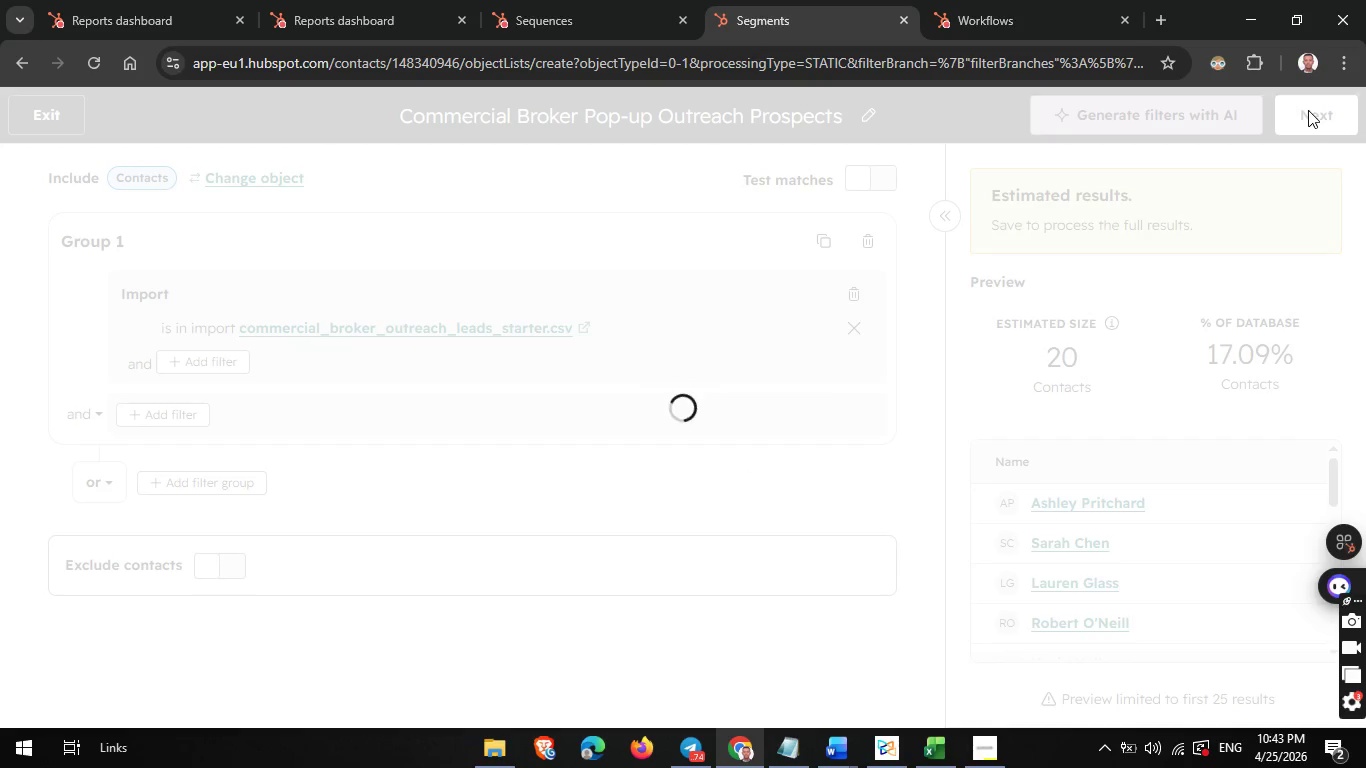 
left_click([1308, 110])
 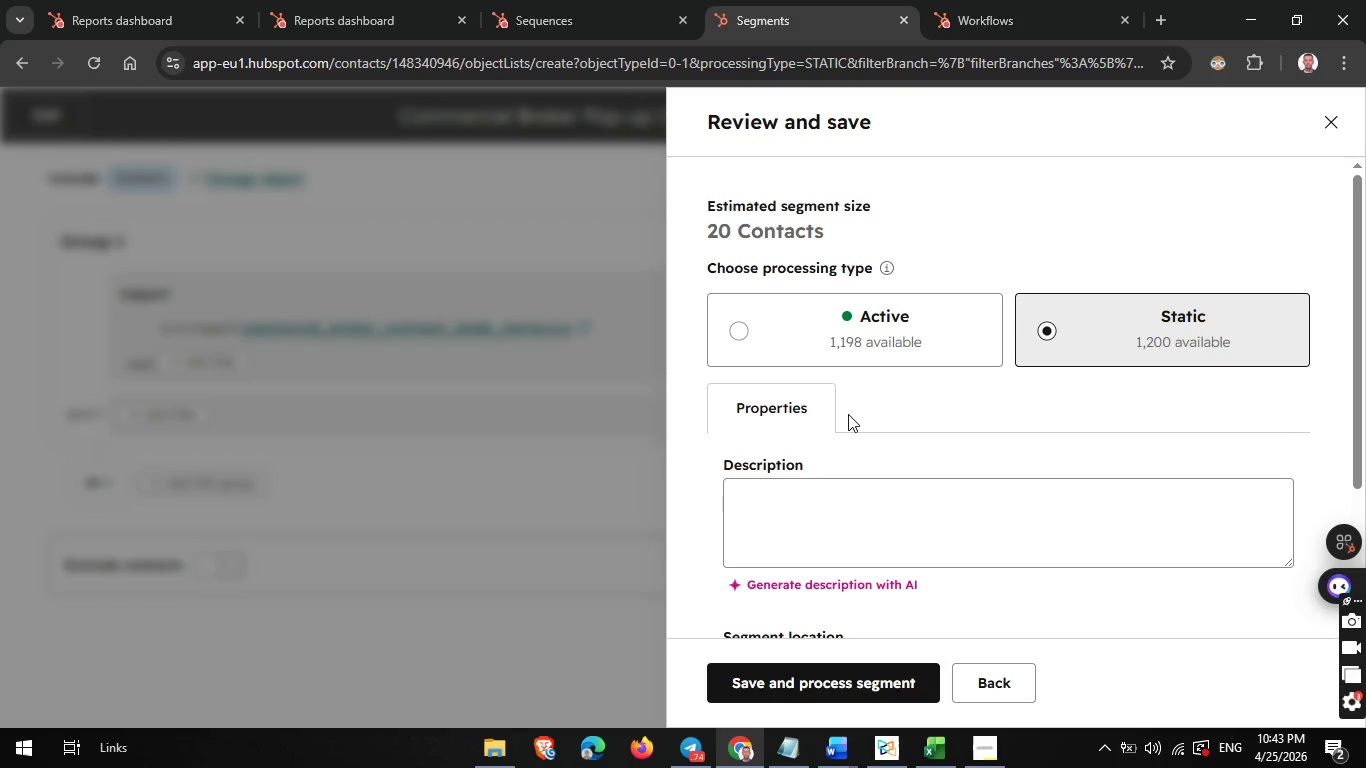 
wait(21.98)
 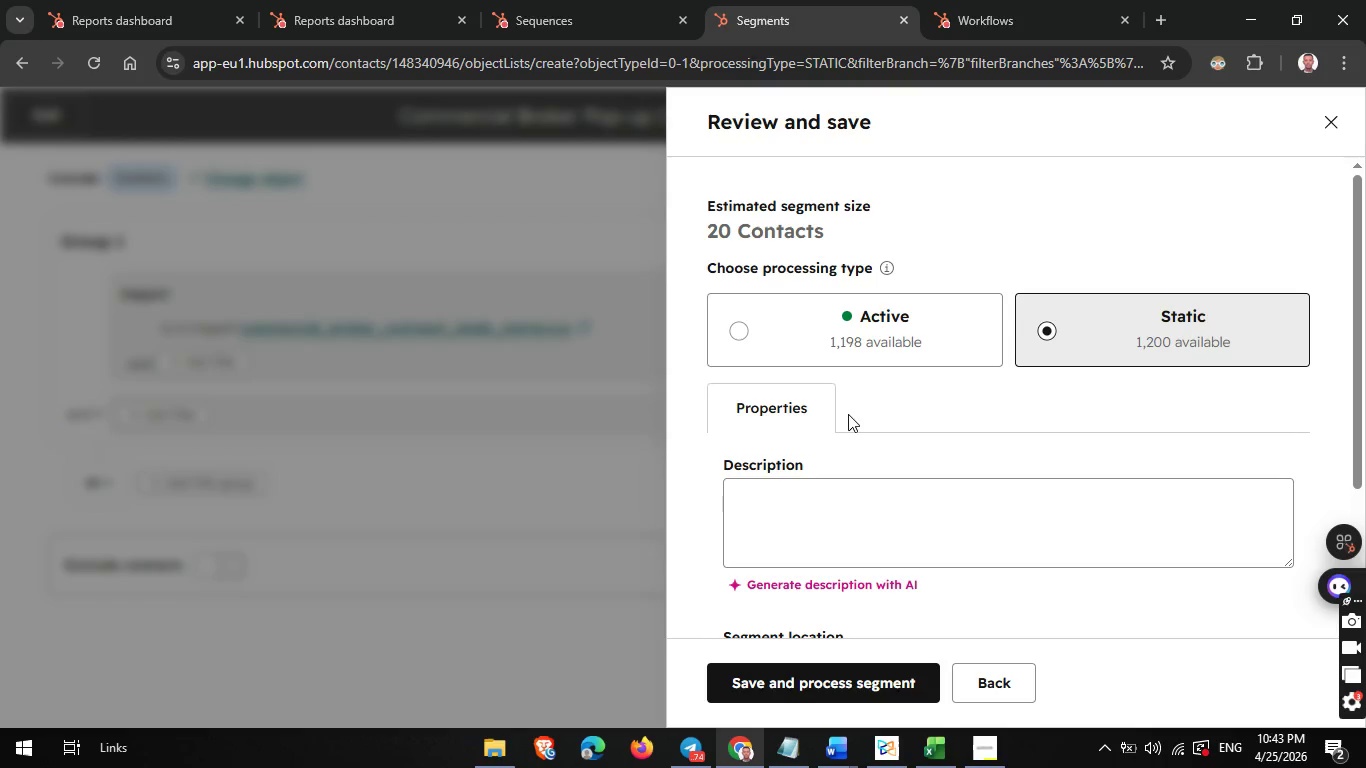 
scroll: coordinate [836, 429], scroll_direction: none, amount: 0.0
 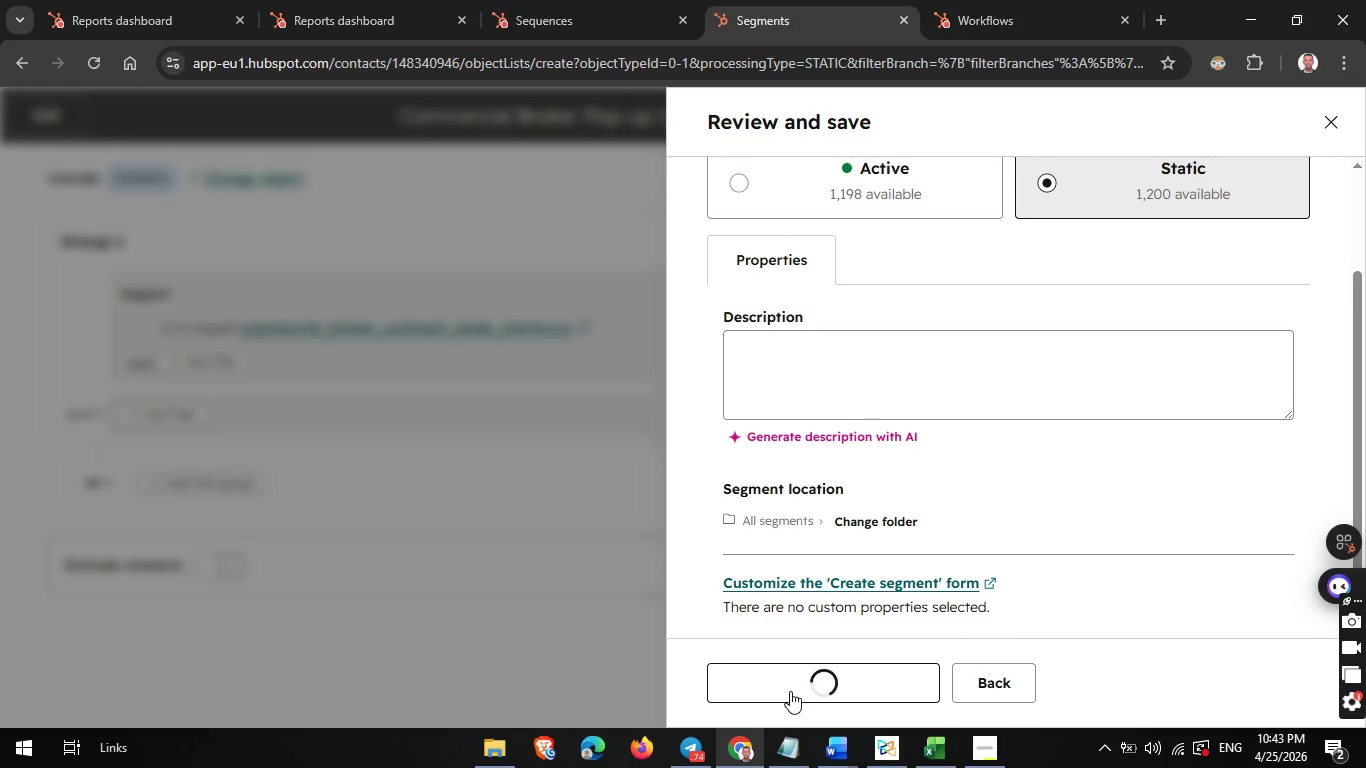 
left_click([790, 691])
 